 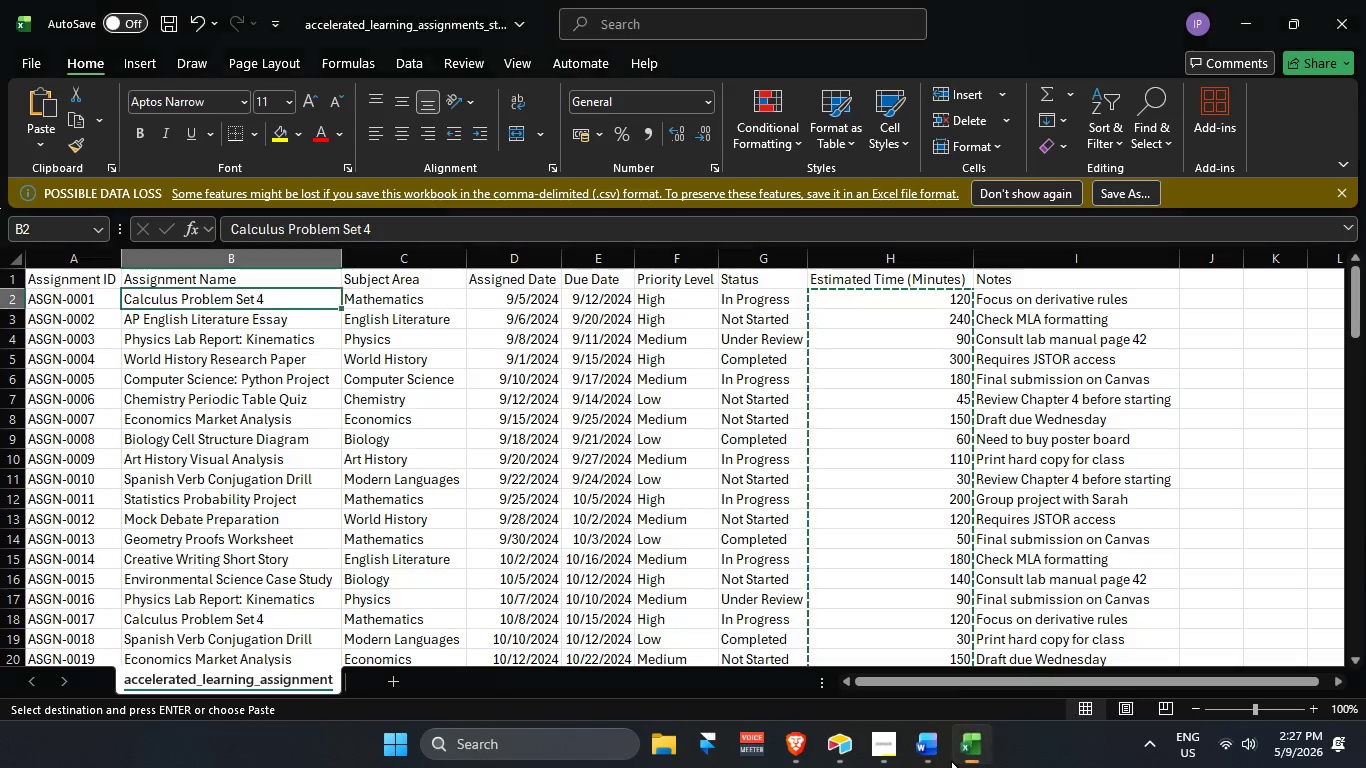 
scroll: coordinate [752, 443], scroll_direction: up, amount: 3.0
 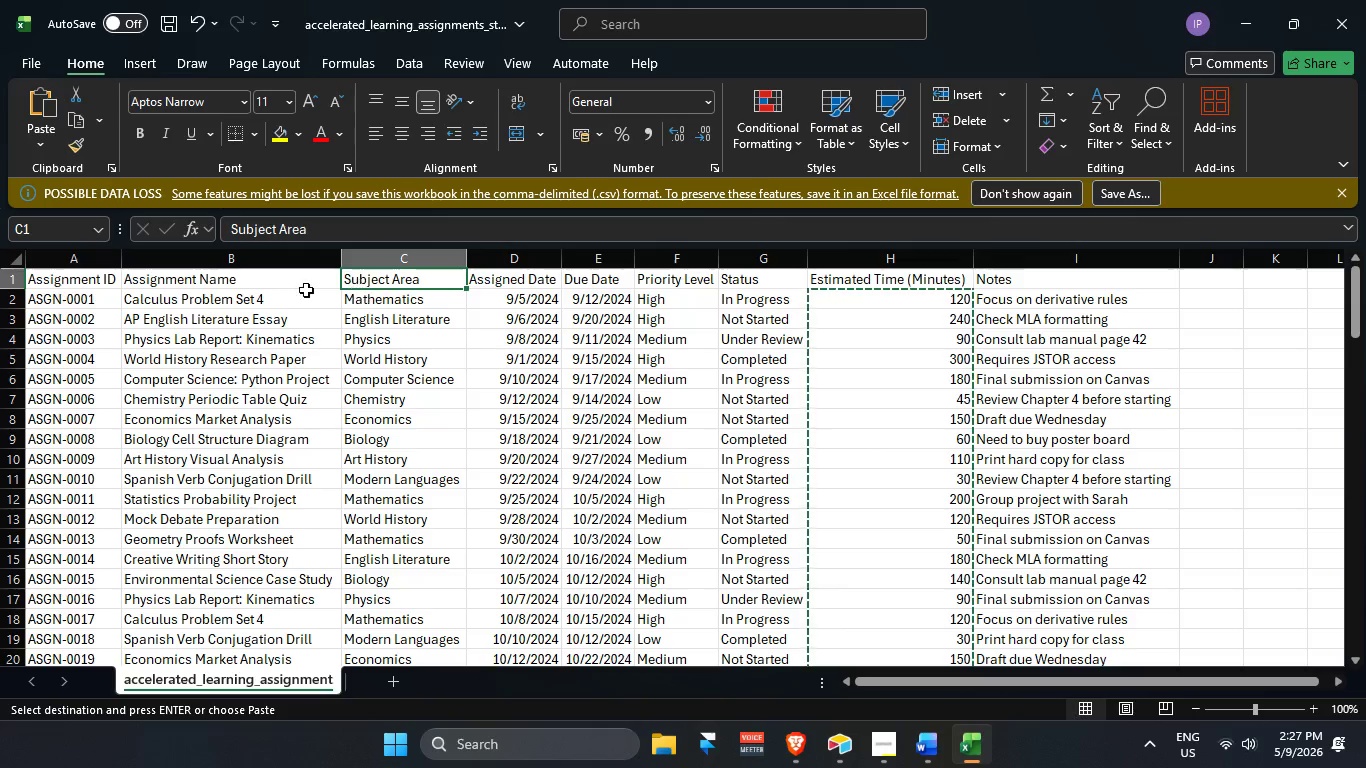 
double_click([276, 281])
 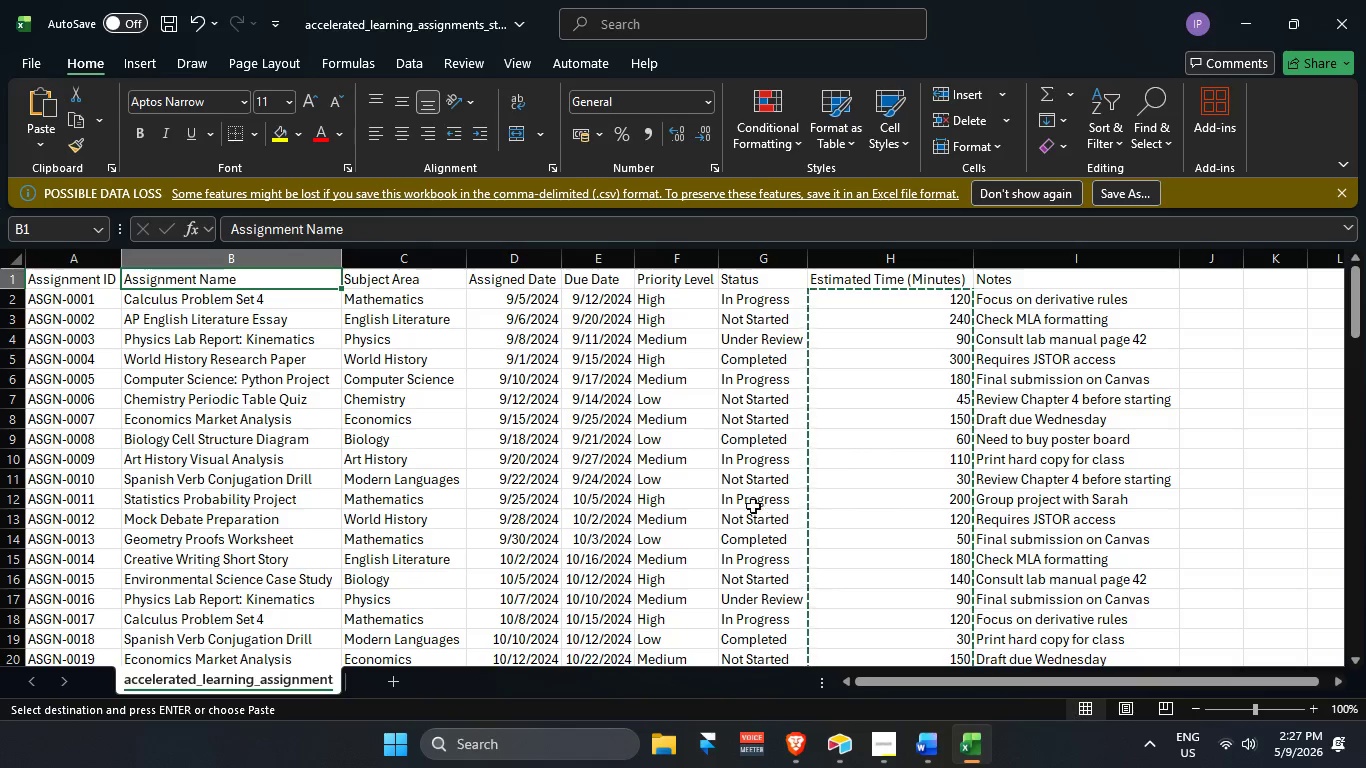 
mouse_move([867, 752])
 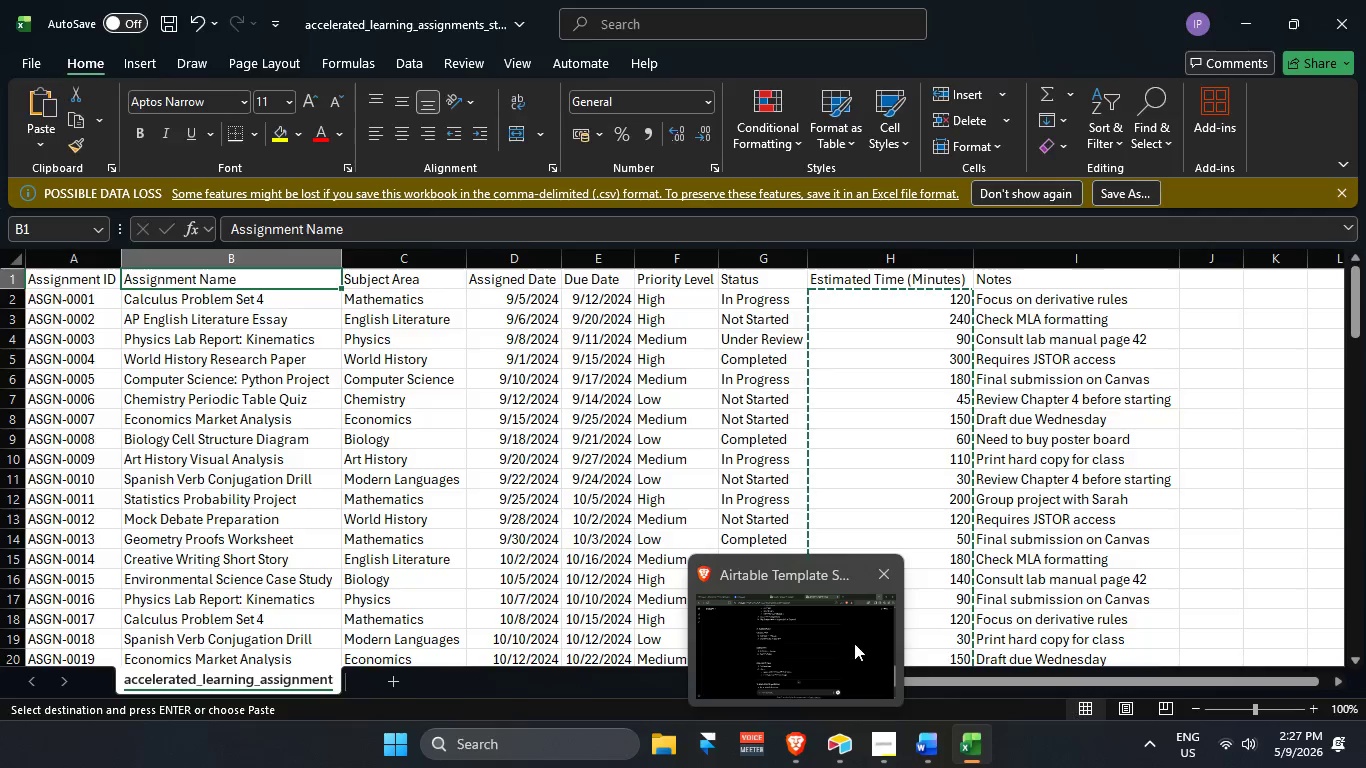 
left_click([880, 573])
 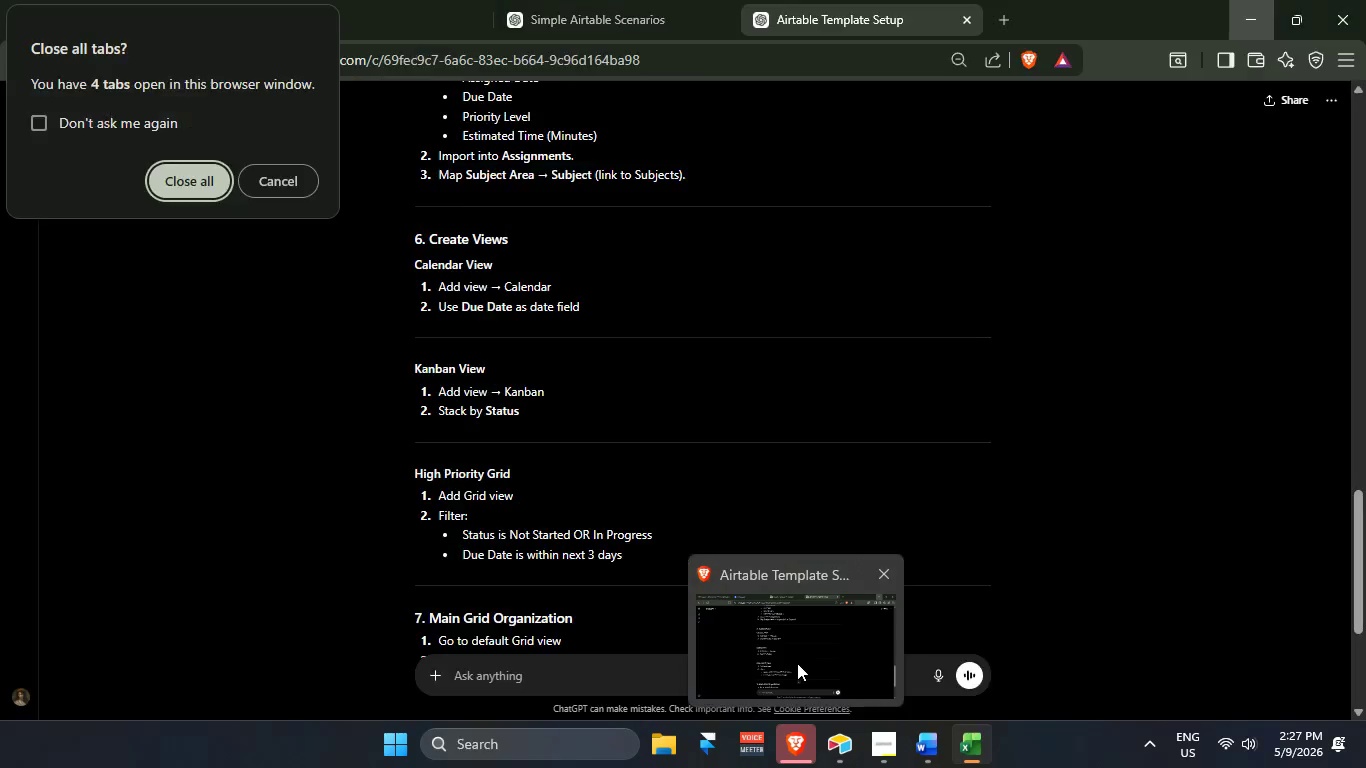 
left_click([784, 672])
 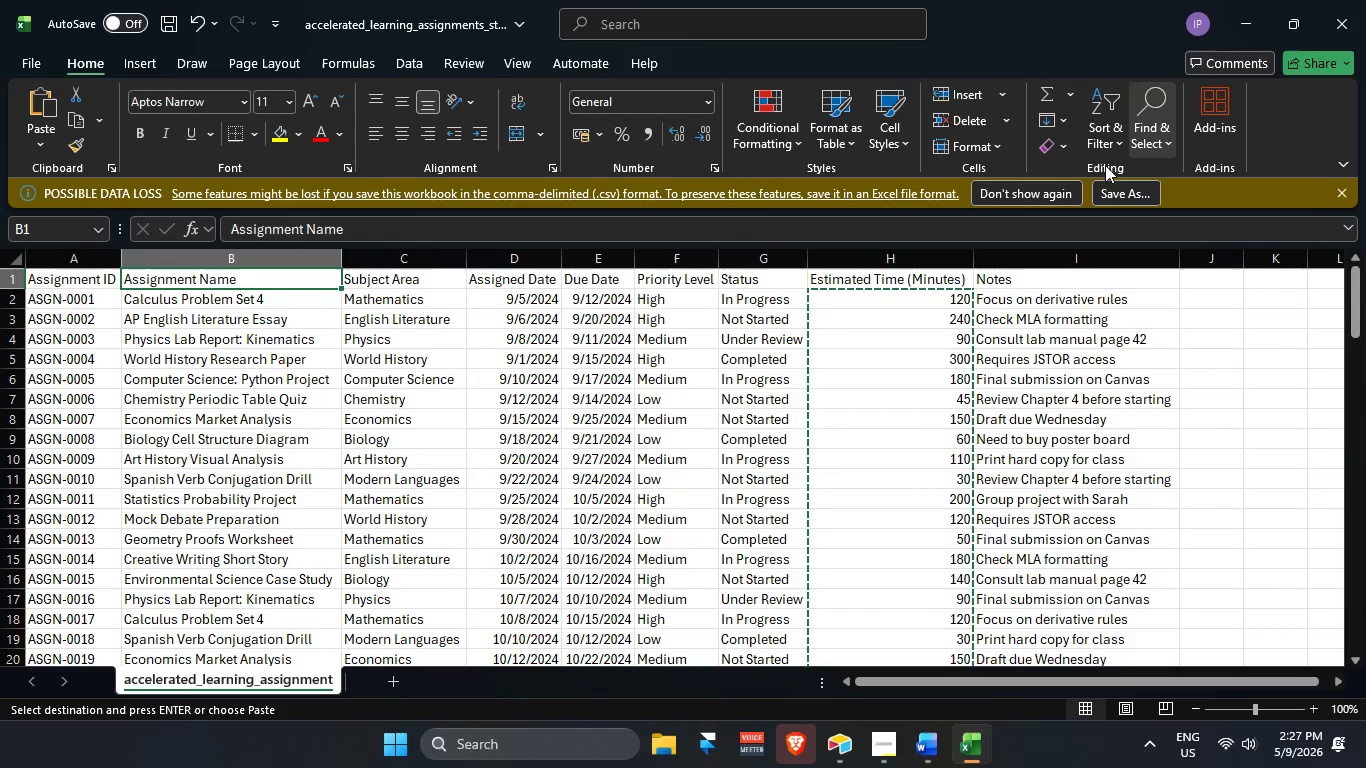 
left_click([839, 734])
 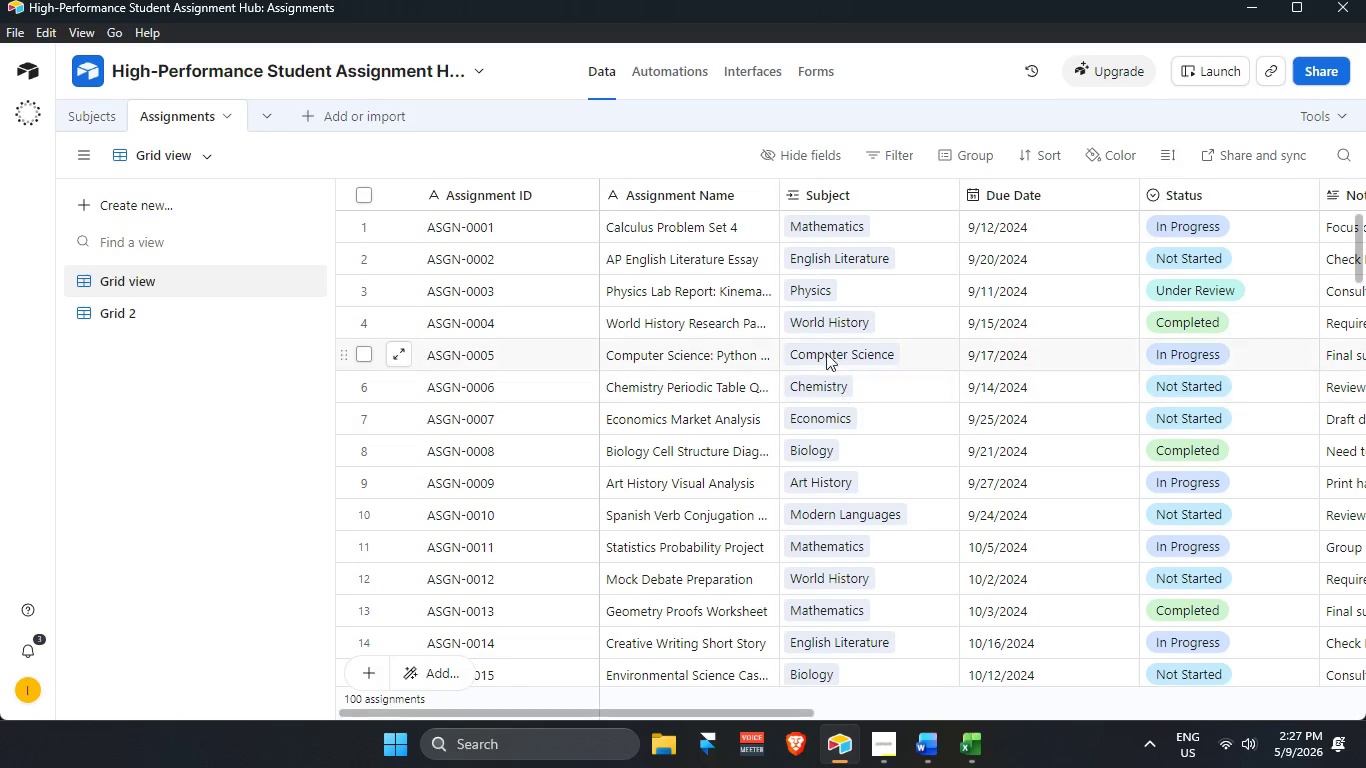 
scroll: coordinate [624, 270], scroll_direction: up, amount: 3.0
 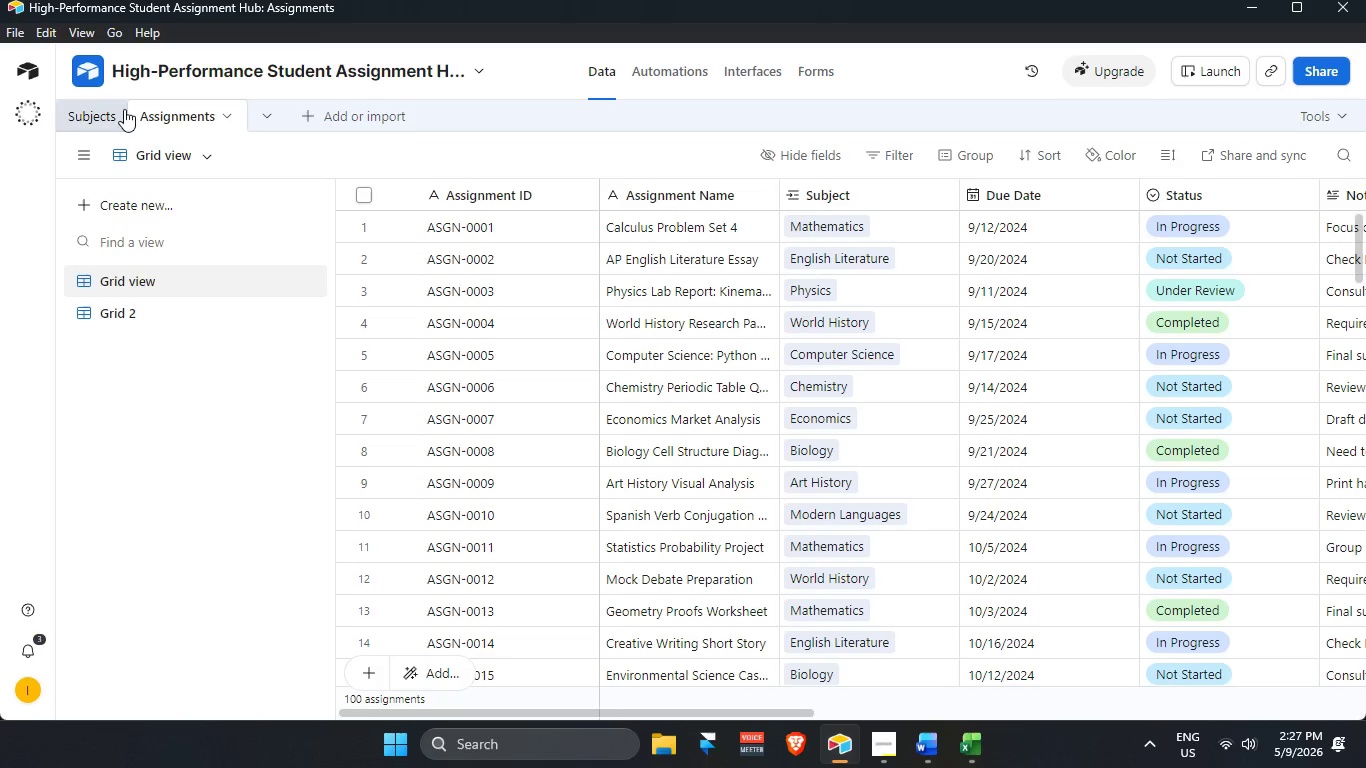 
left_click([115, 110])
 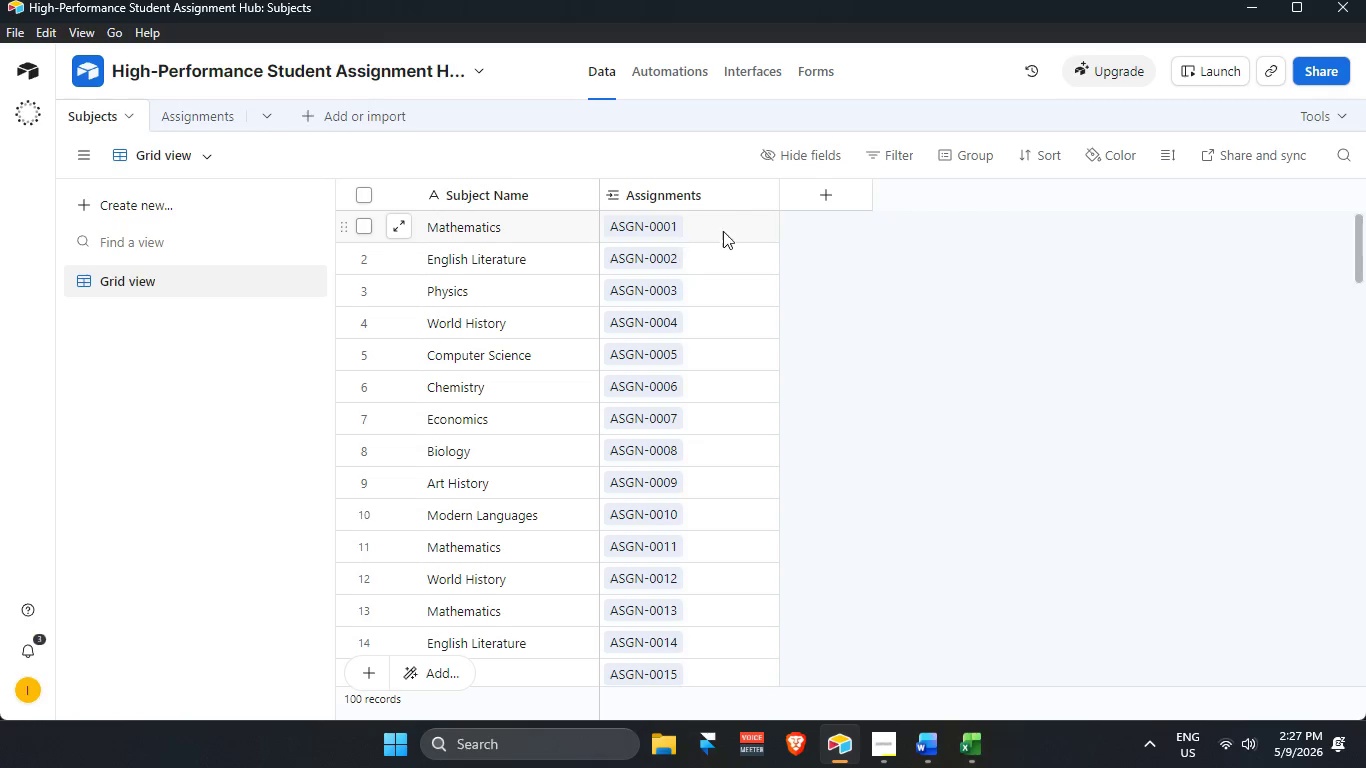 
scroll: coordinate [530, 245], scroll_direction: up, amount: 4.0
 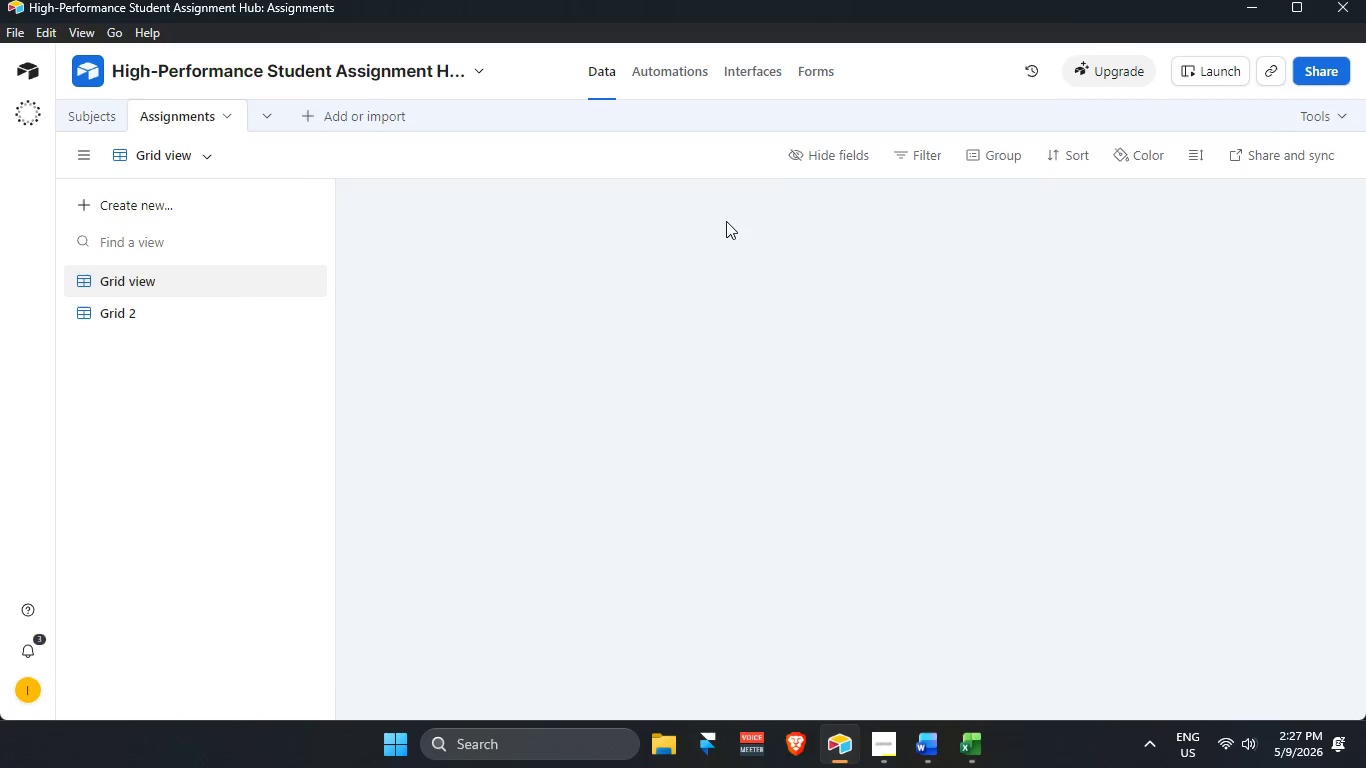 
scroll: coordinate [756, 650], scroll_direction: down, amount: 3.0
 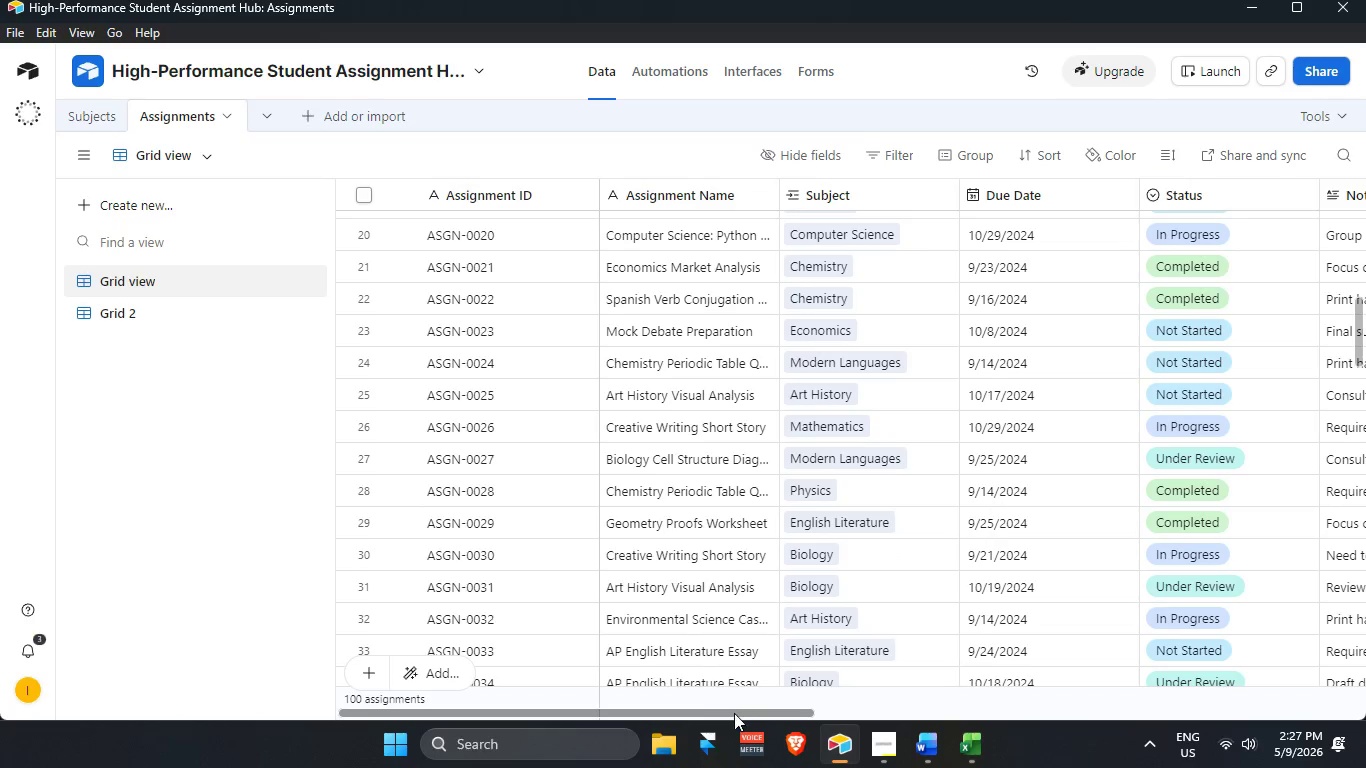 
left_click_drag(start_coordinate=[734, 713], to_coordinate=[1112, 727])
 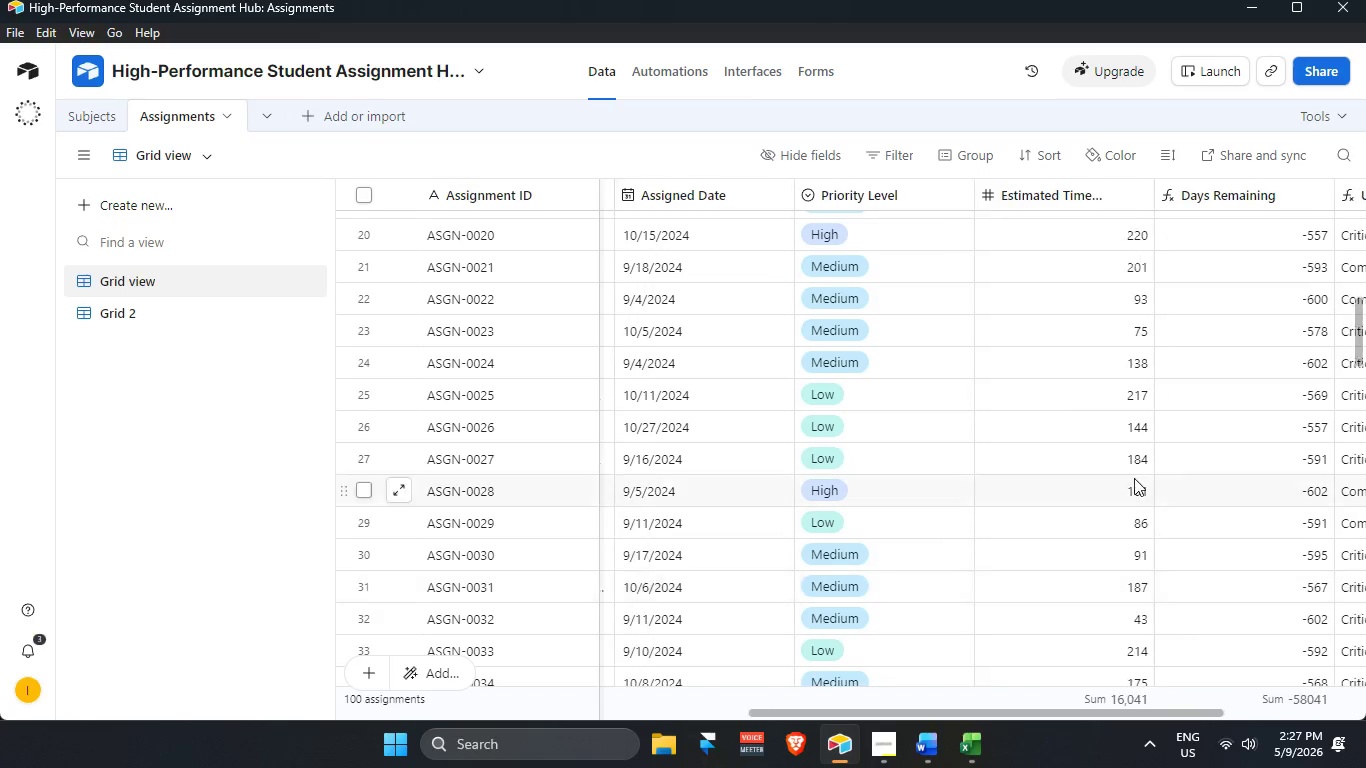 
scroll: coordinate [1096, 563], scroll_direction: up, amount: 11.0
 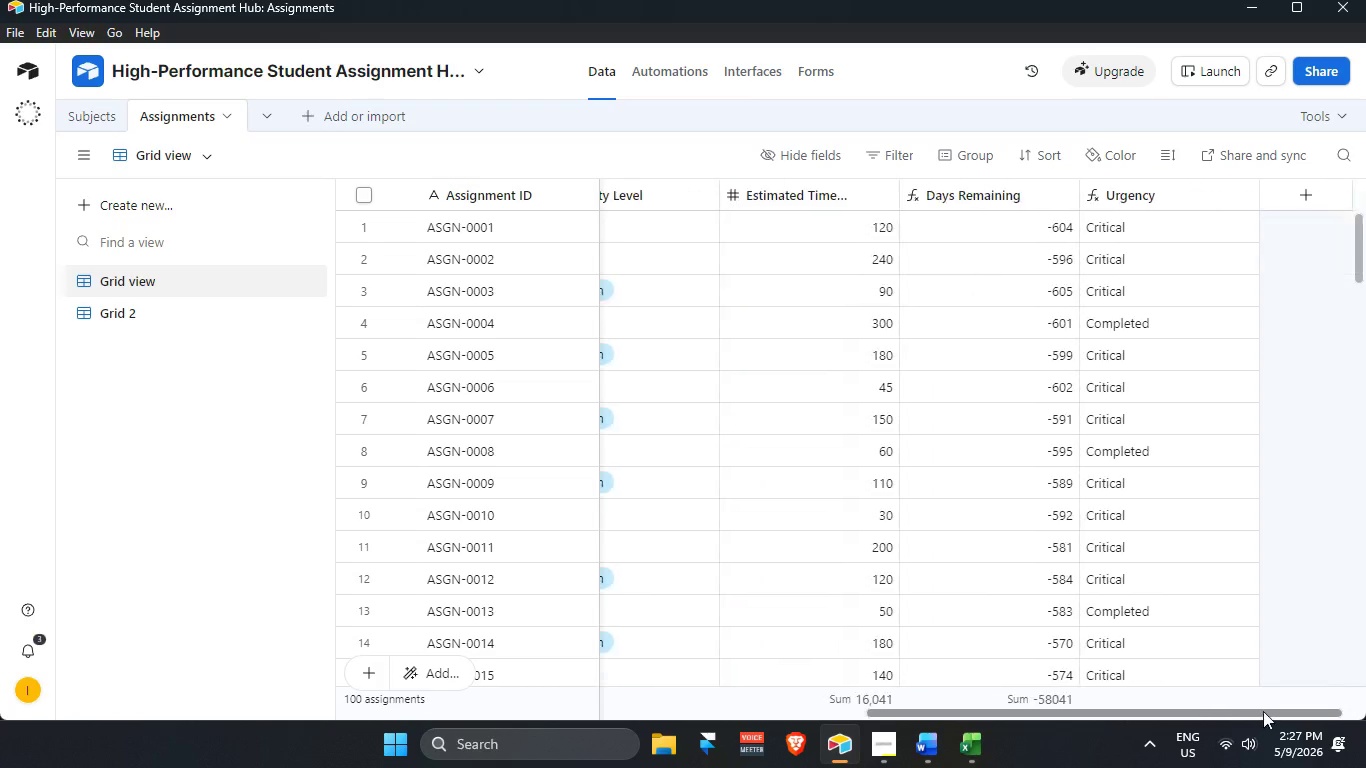 
left_click([1268, 714])
 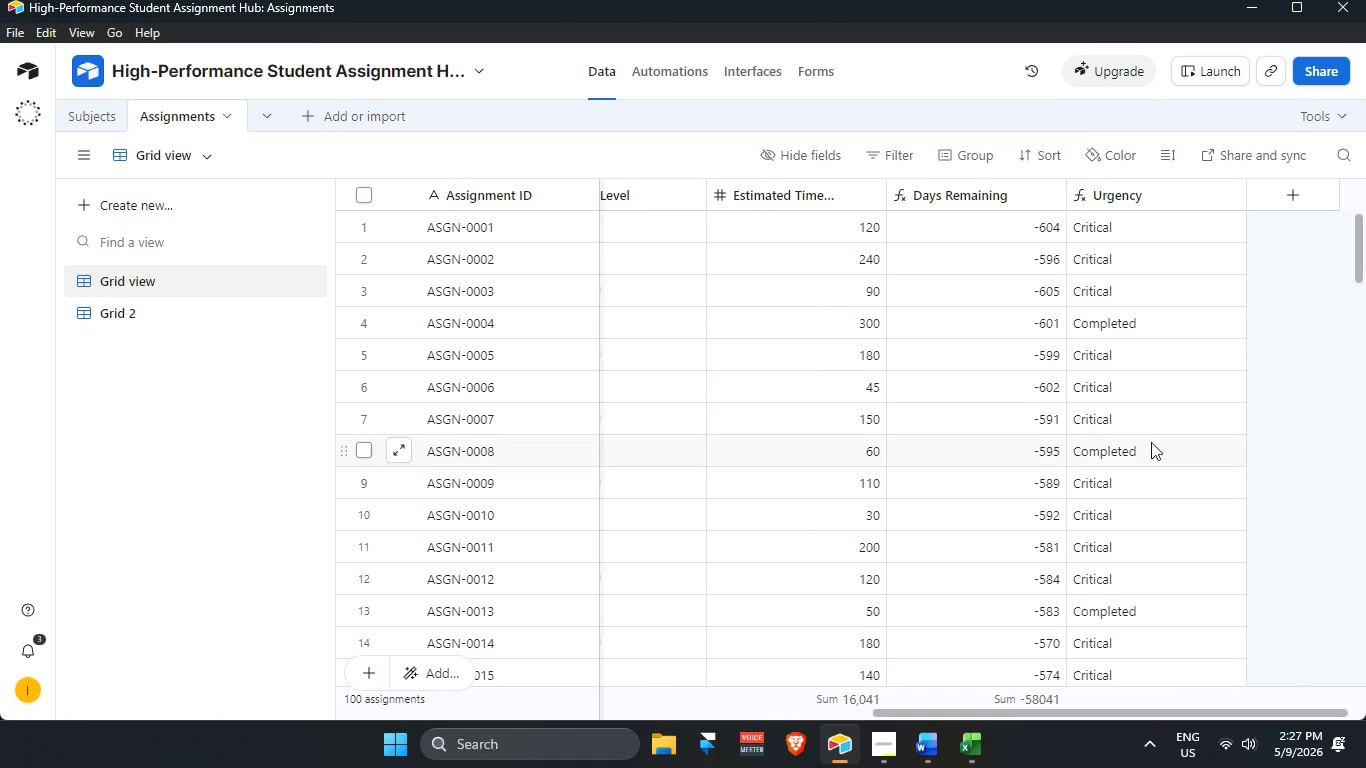 
scroll: coordinate [852, 352], scroll_direction: up, amount: 8.0
 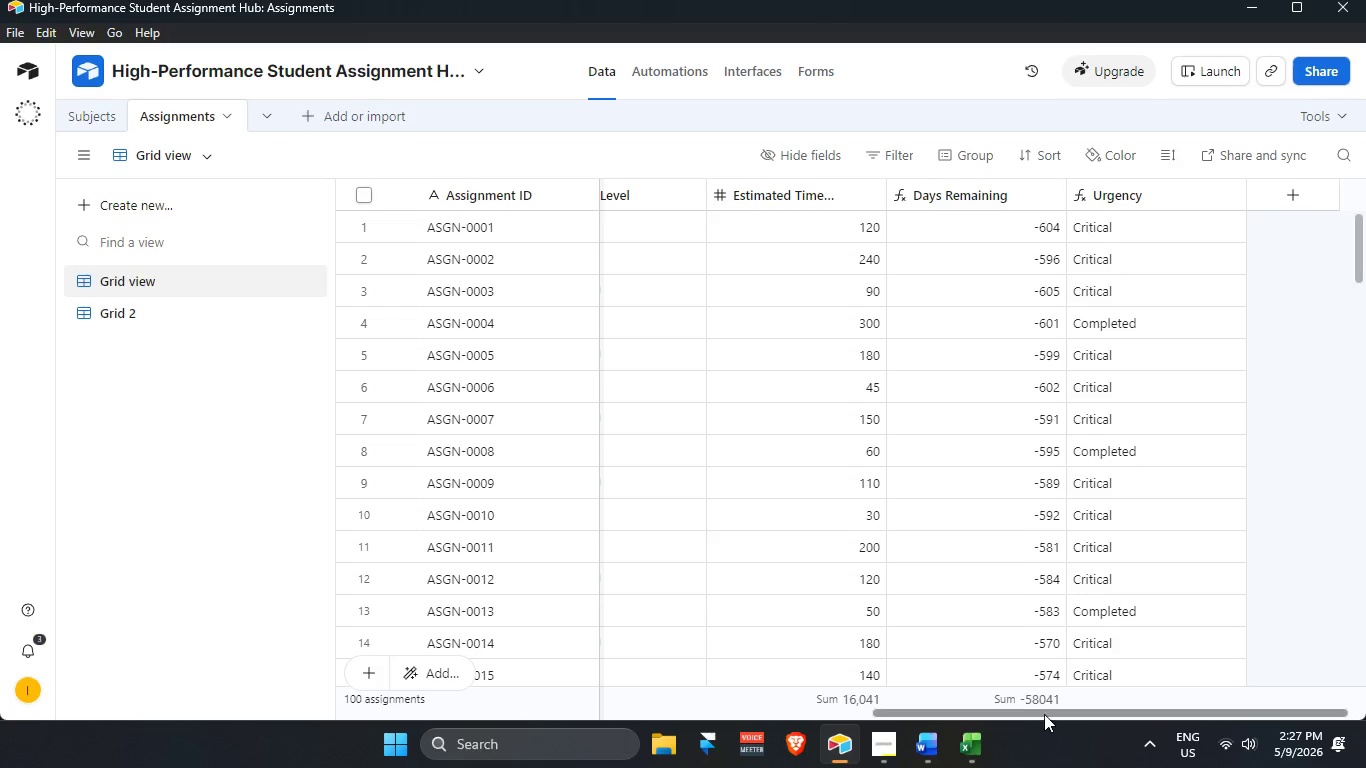 
left_click_drag(start_coordinate=[1045, 713], to_coordinate=[404, 693])
 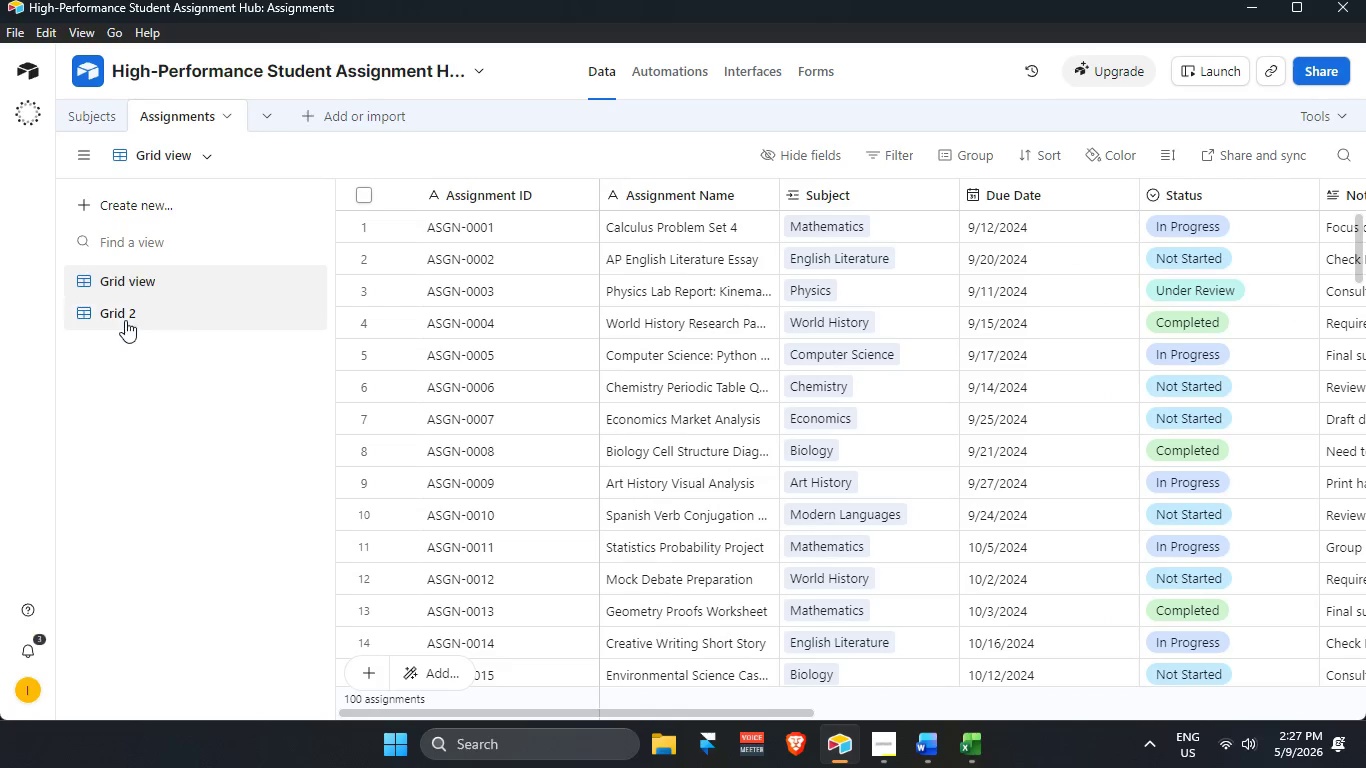 
double_click([125, 311])
 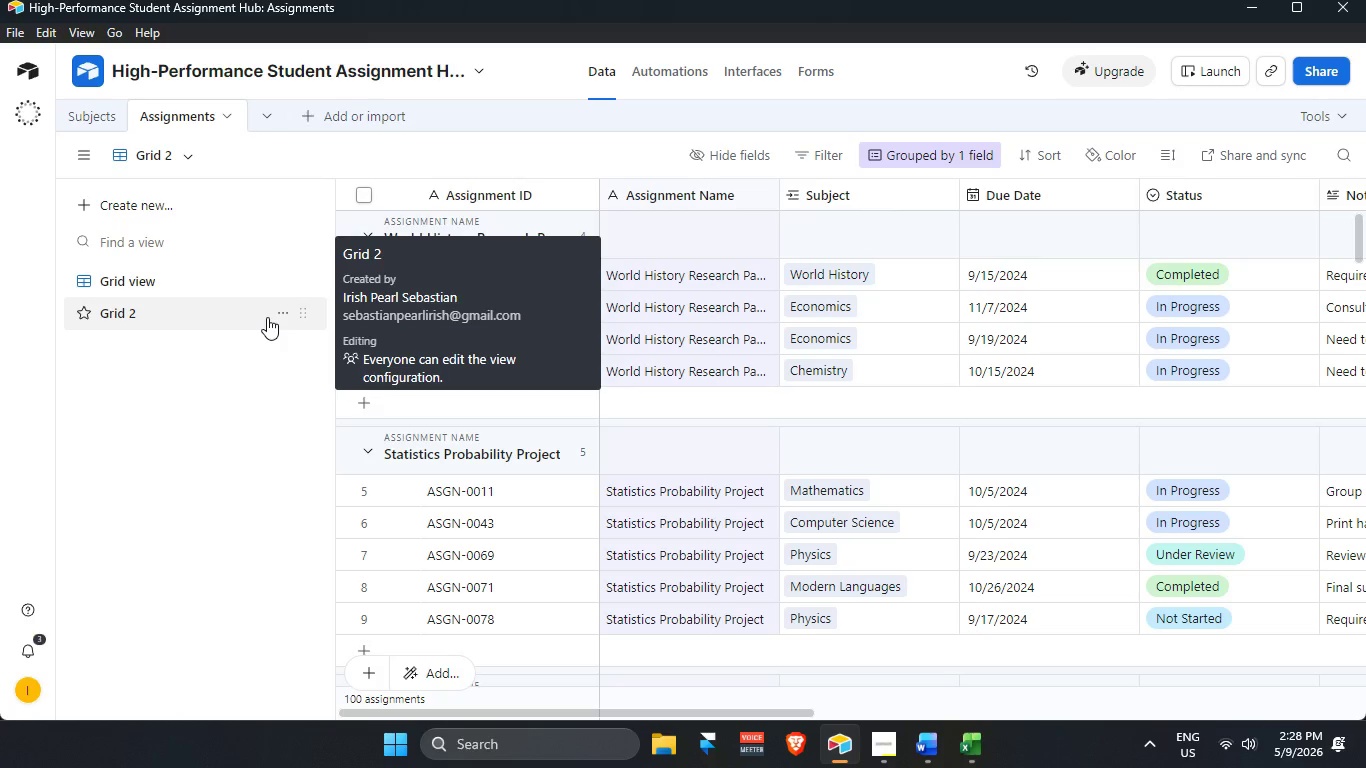 
wait(24.22)
 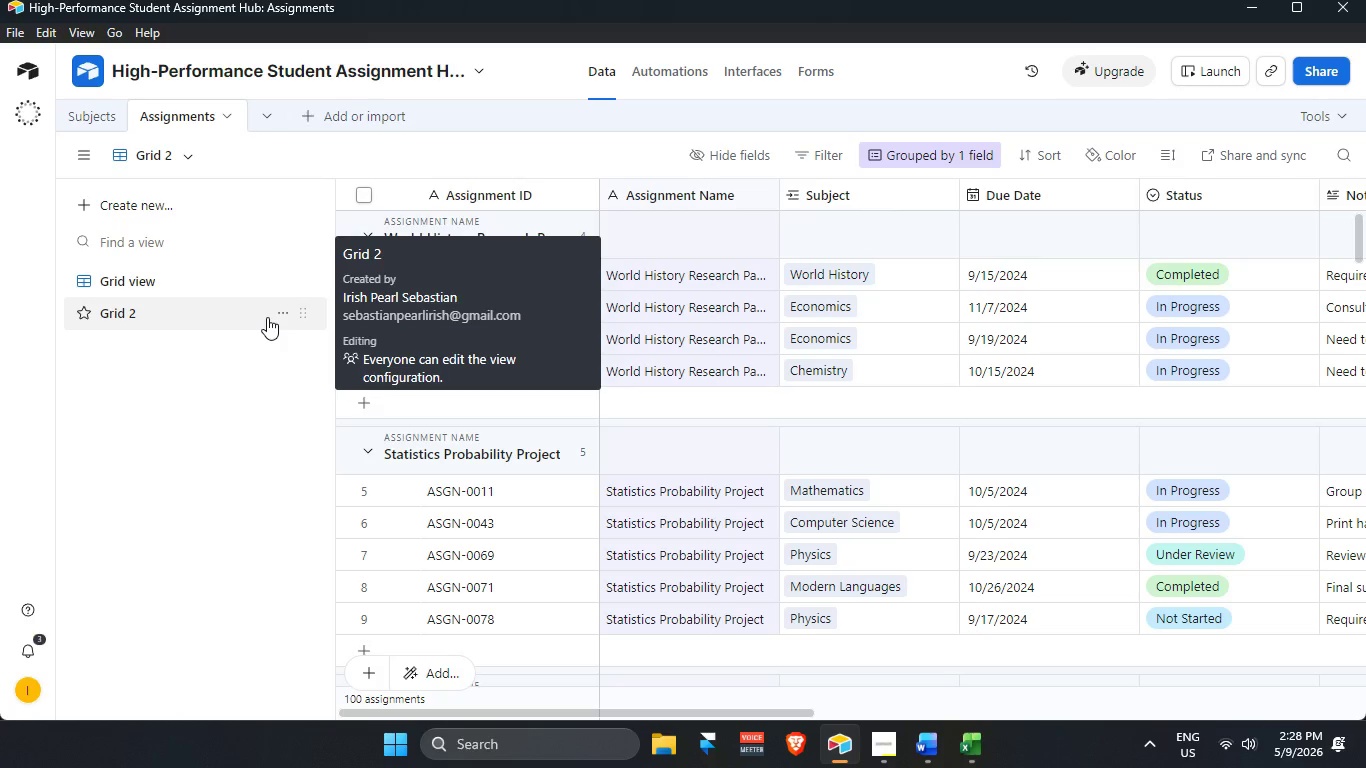 
scroll: coordinate [1032, 392], scroll_direction: up, amount: 5.0
 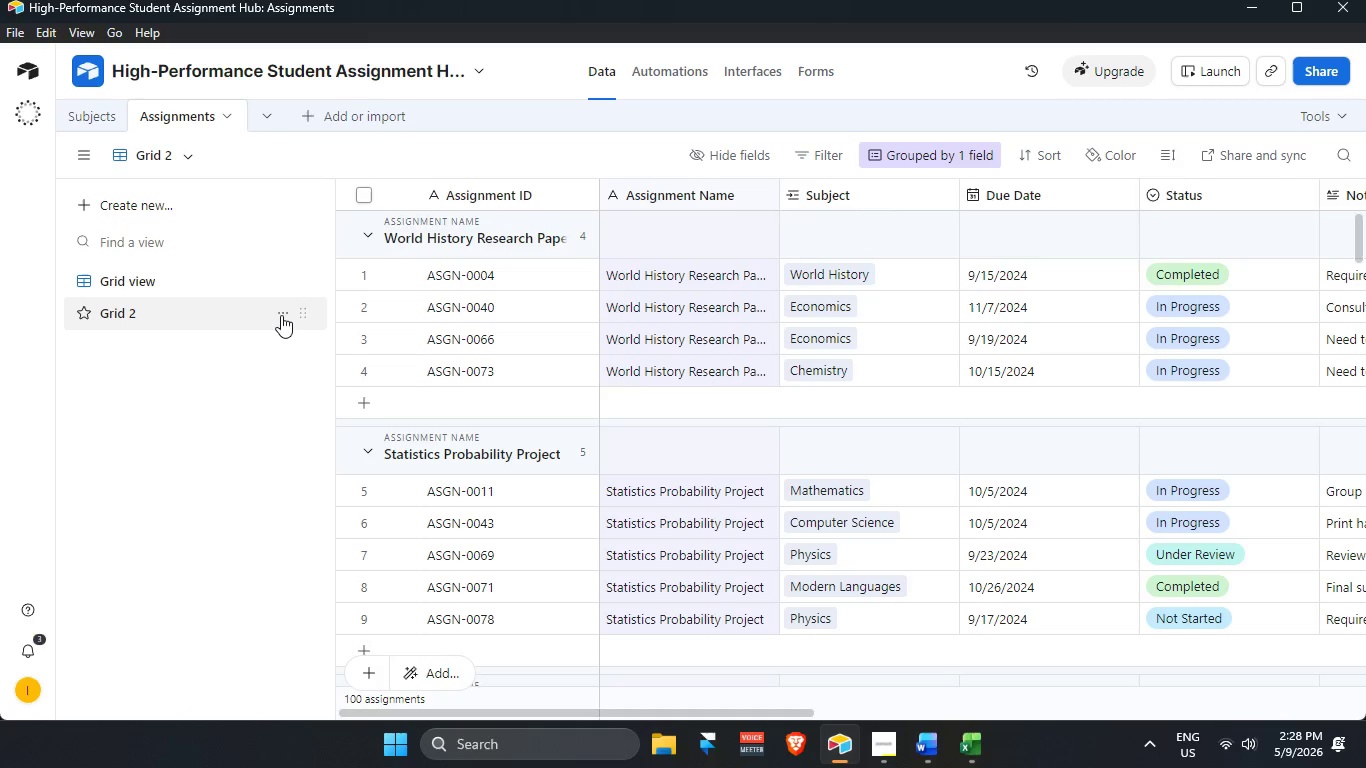 
left_click([281, 315])
 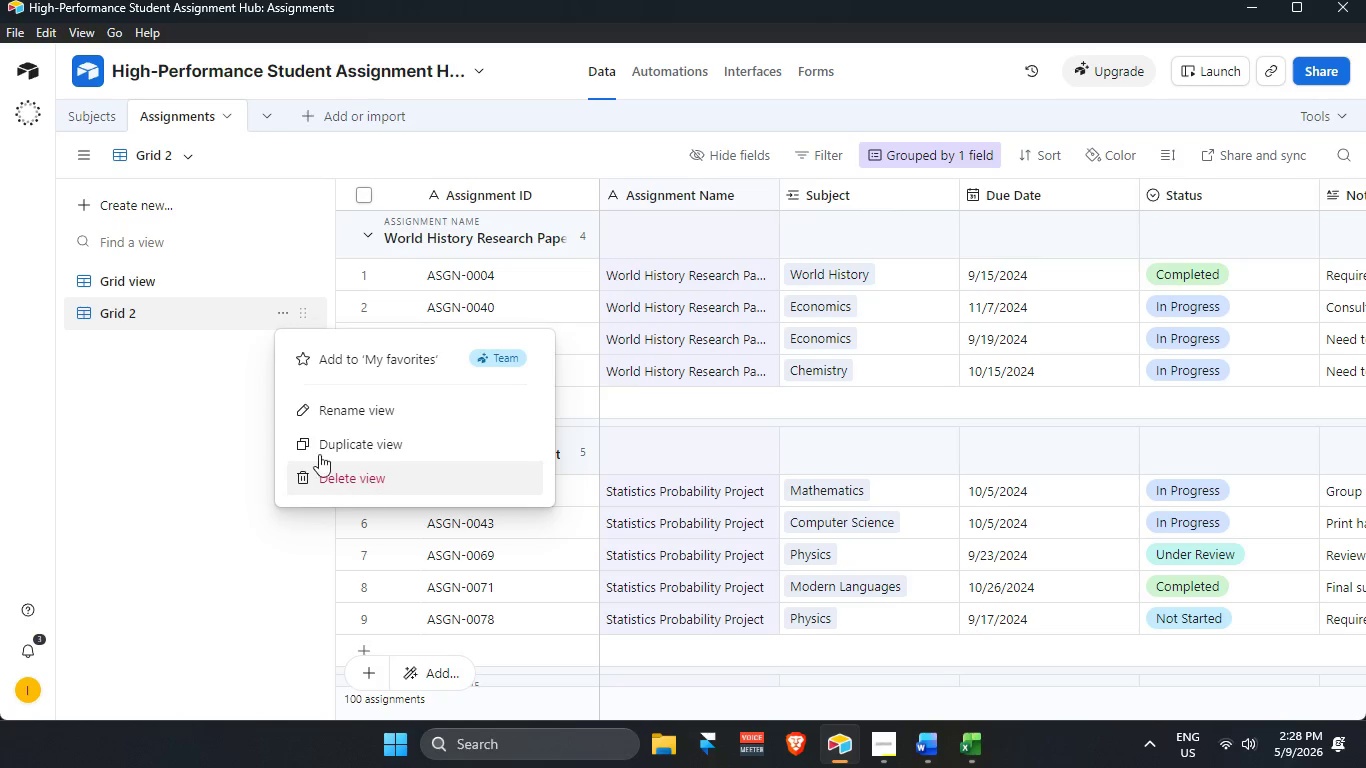 
left_click([236, 396])
 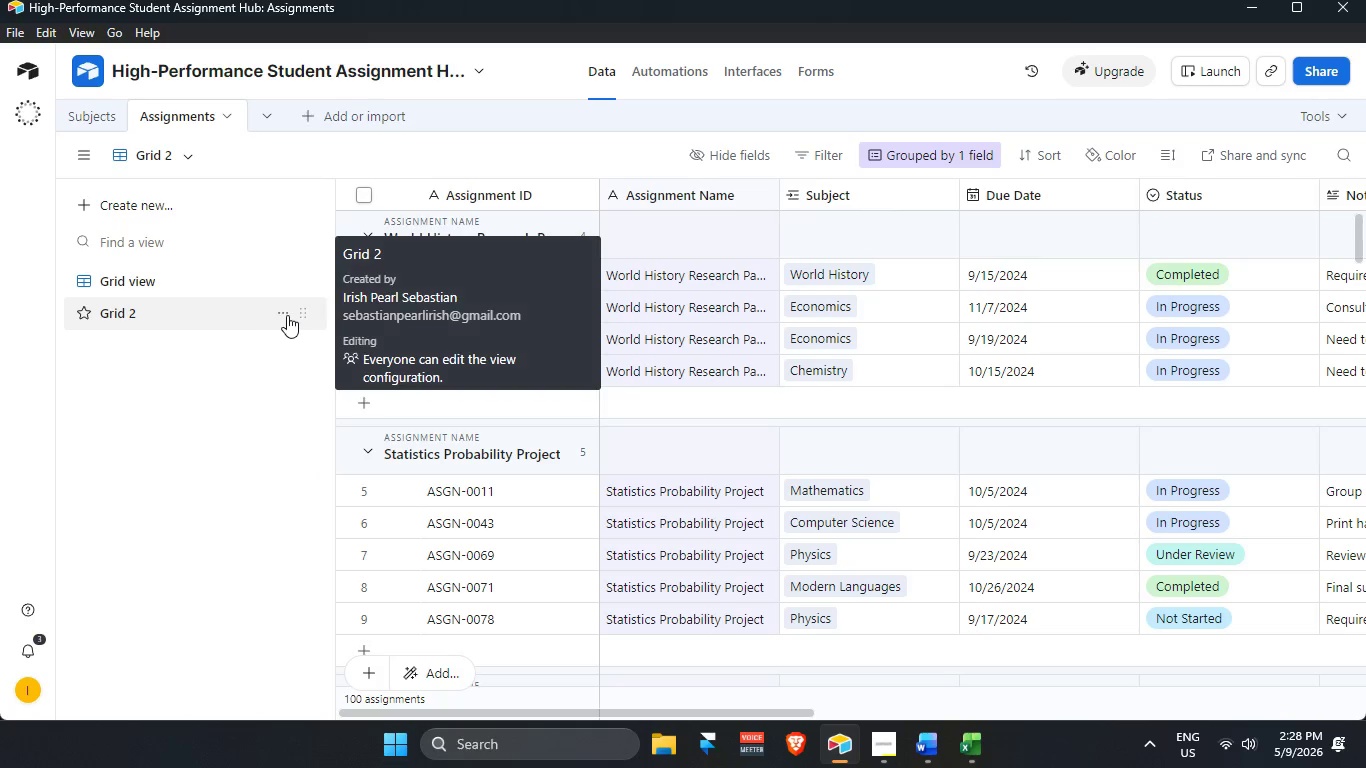 
left_click([287, 315])
 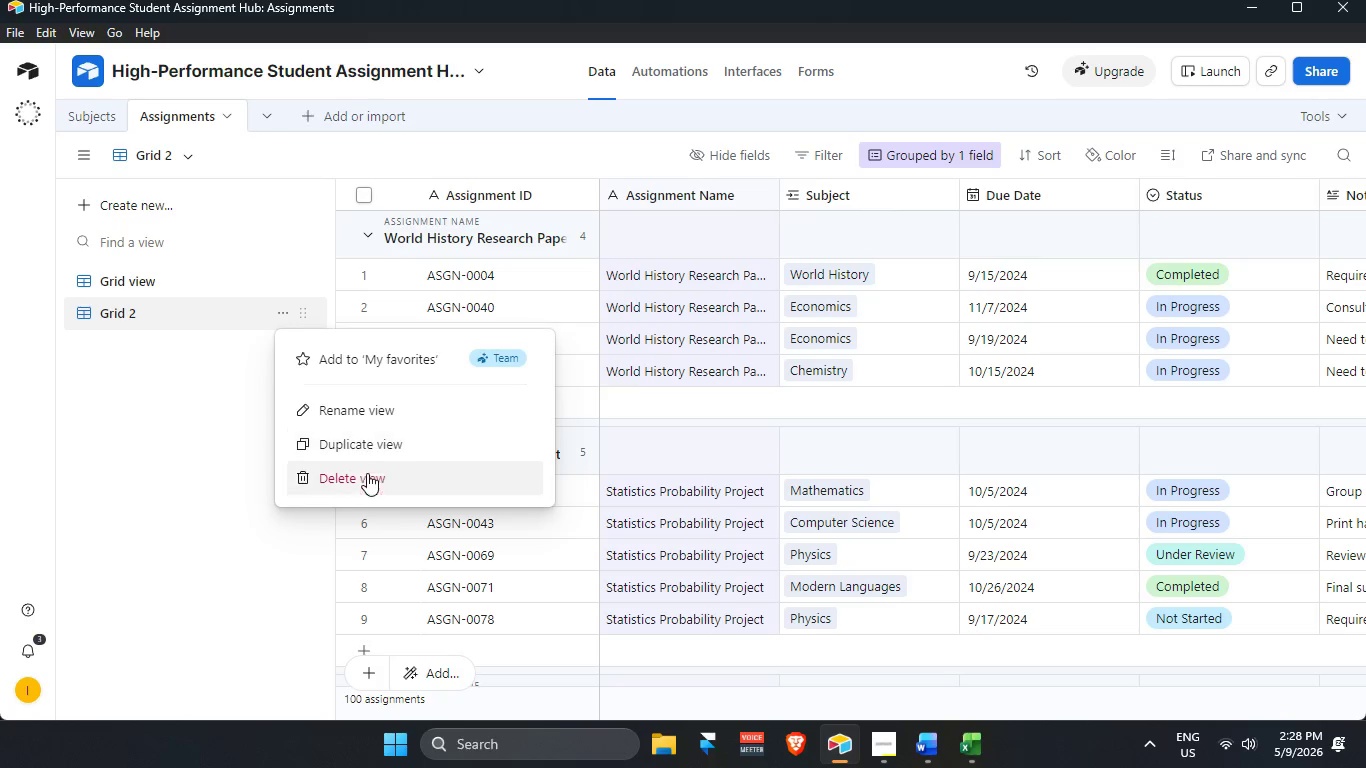 
left_click([367, 483])
 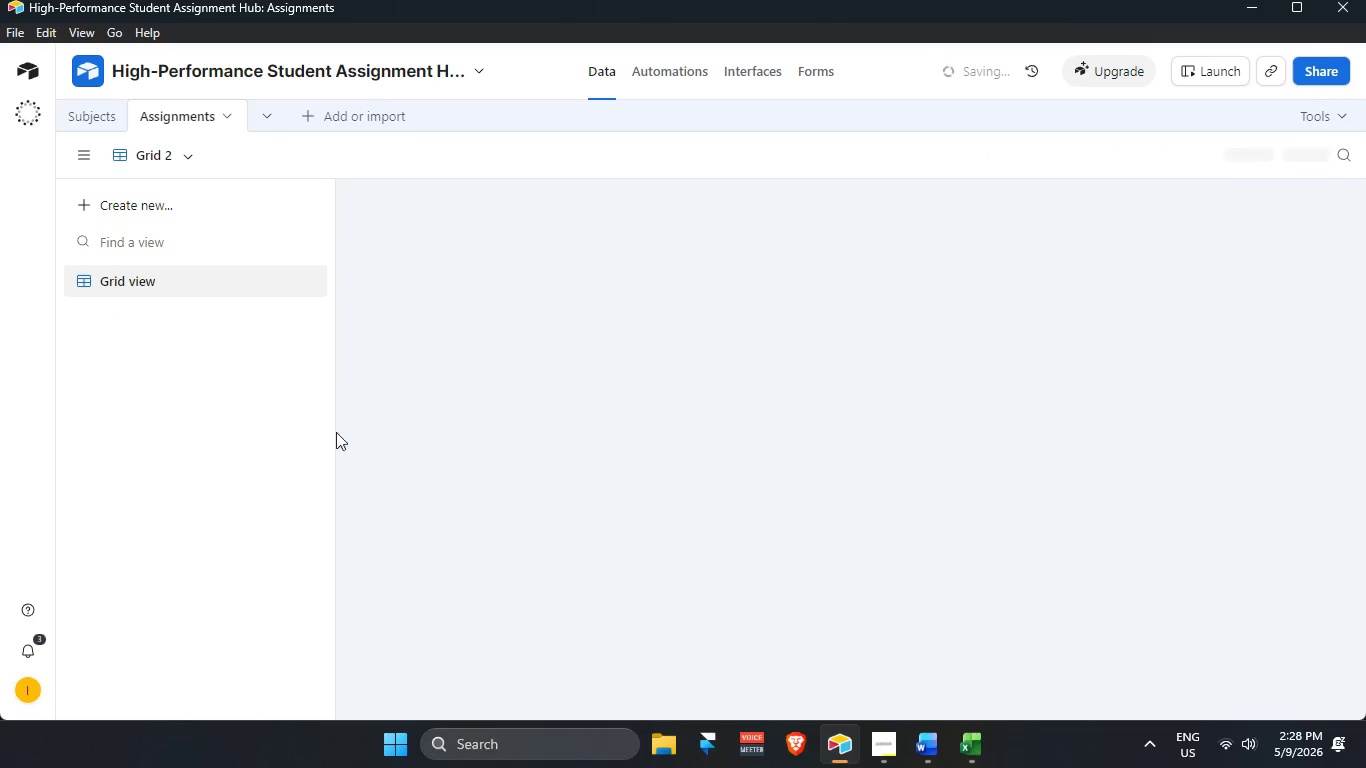 
left_click([288, 460])
 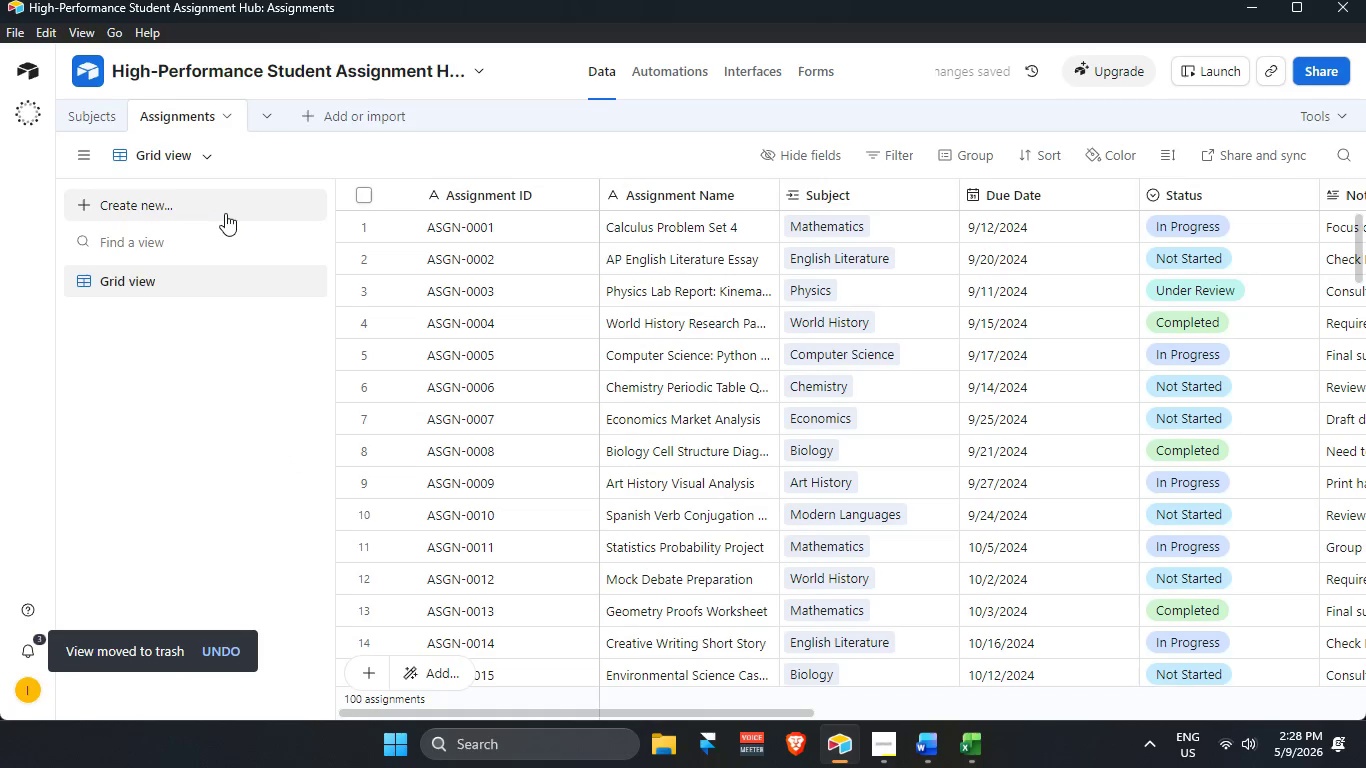 
left_click([224, 208])
 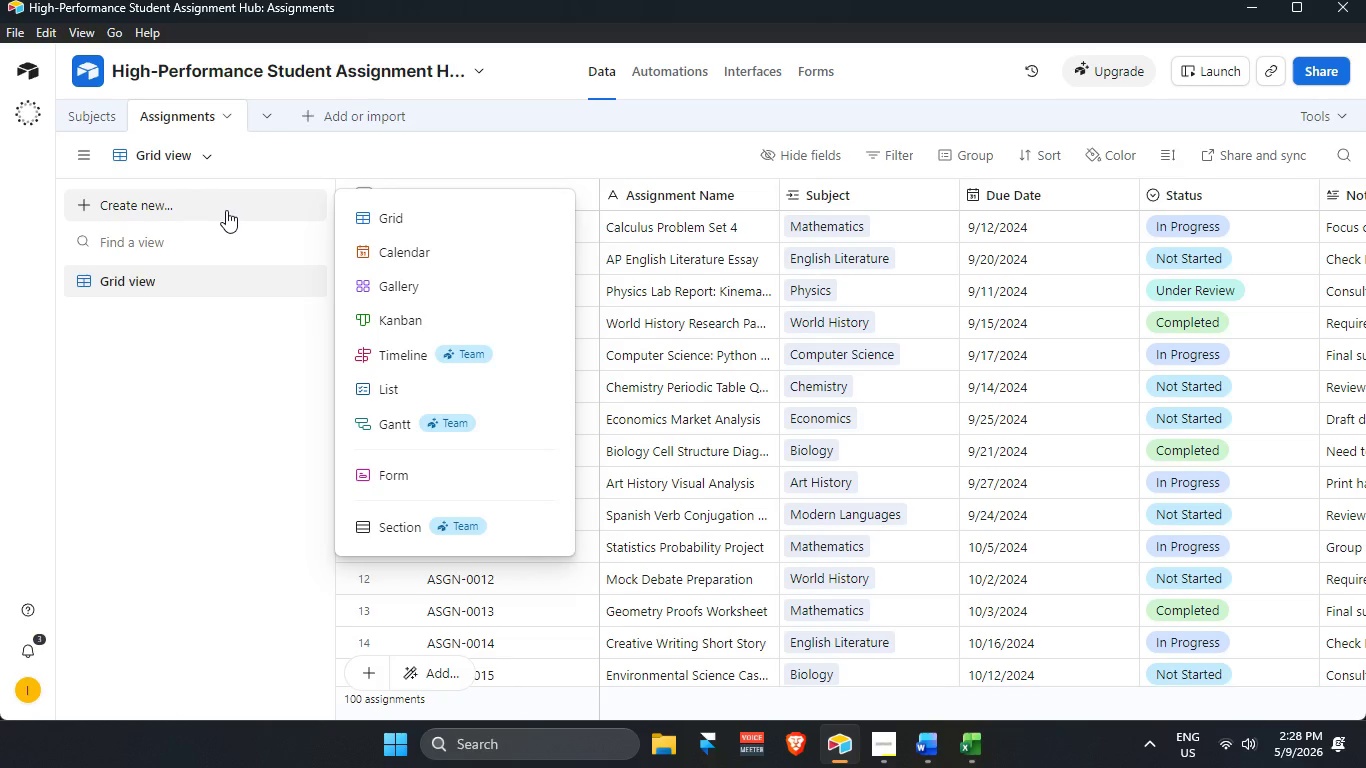 
wait(35.5)
 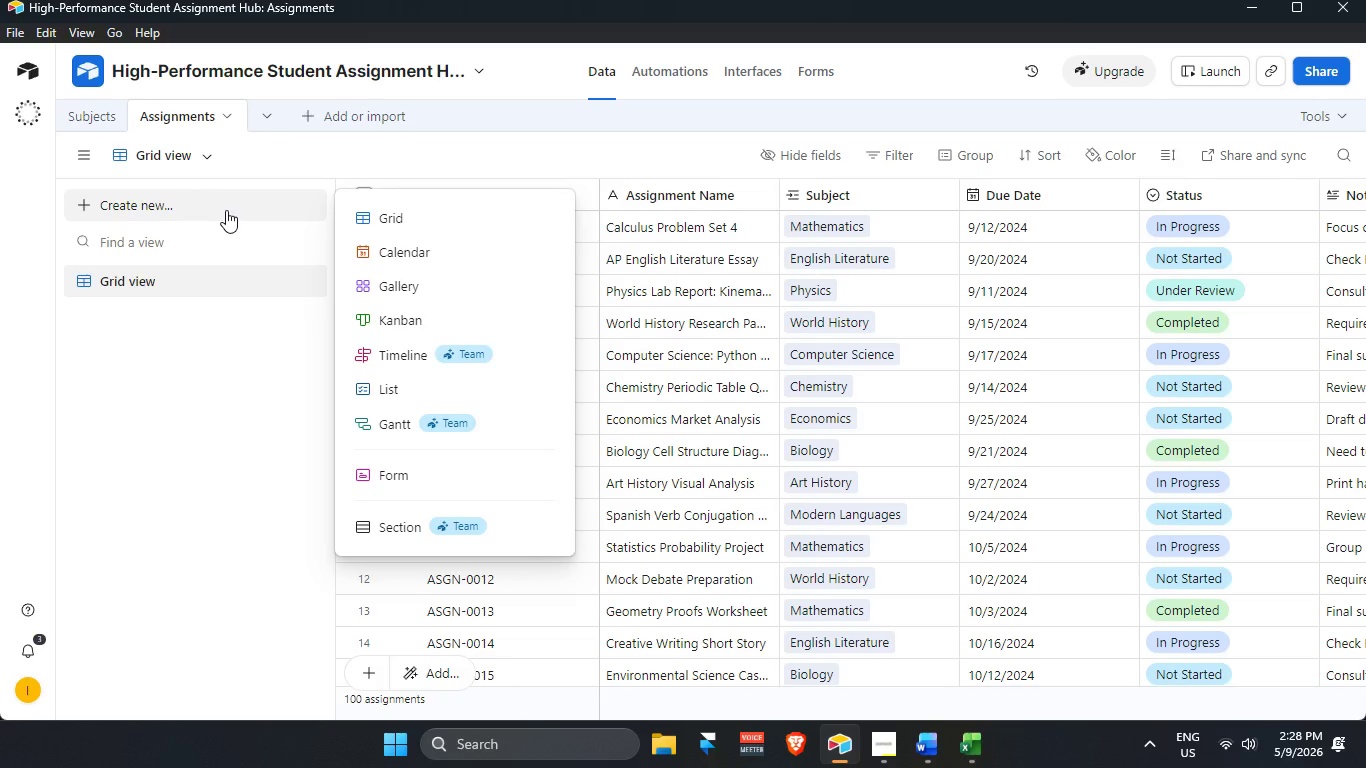 
left_click([416, 256])
 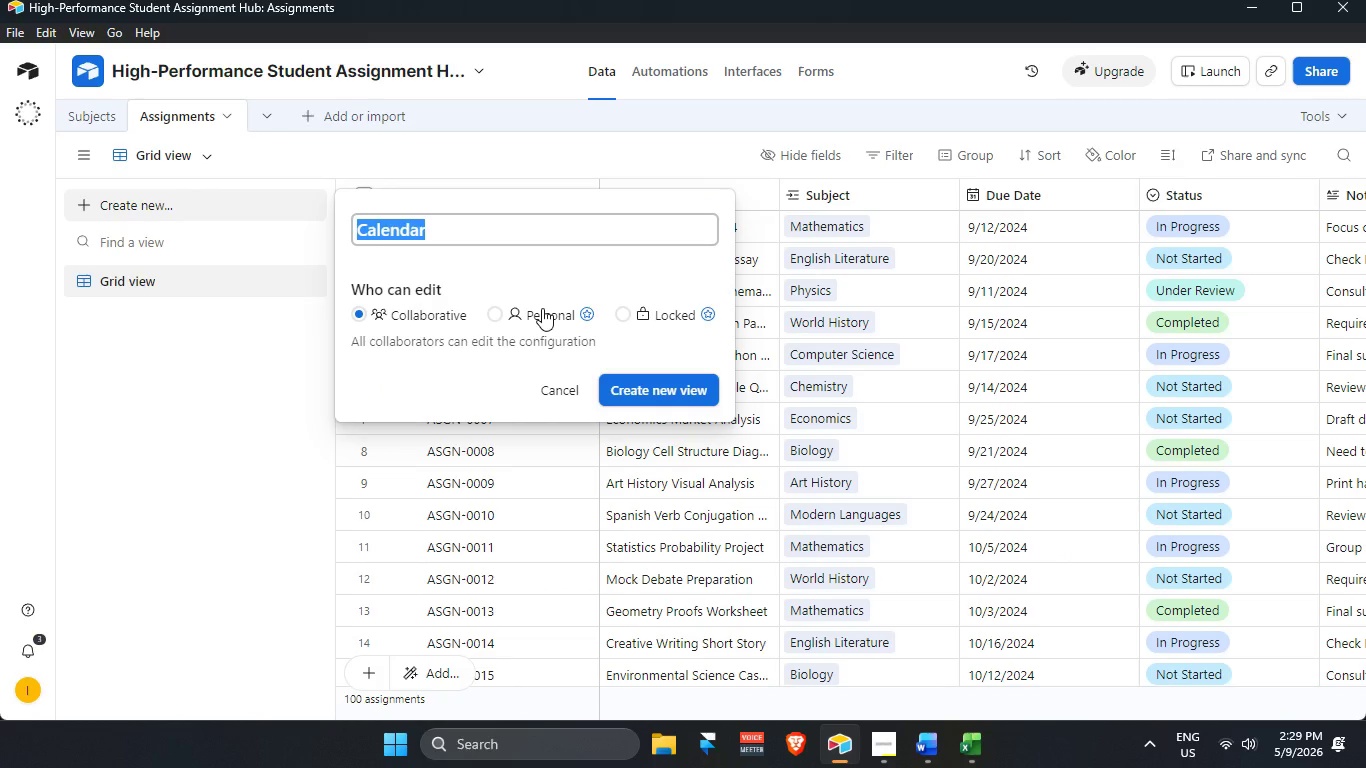 
key(Backspace)
type(Cla)
key(Backspace)
type(lendar View)
 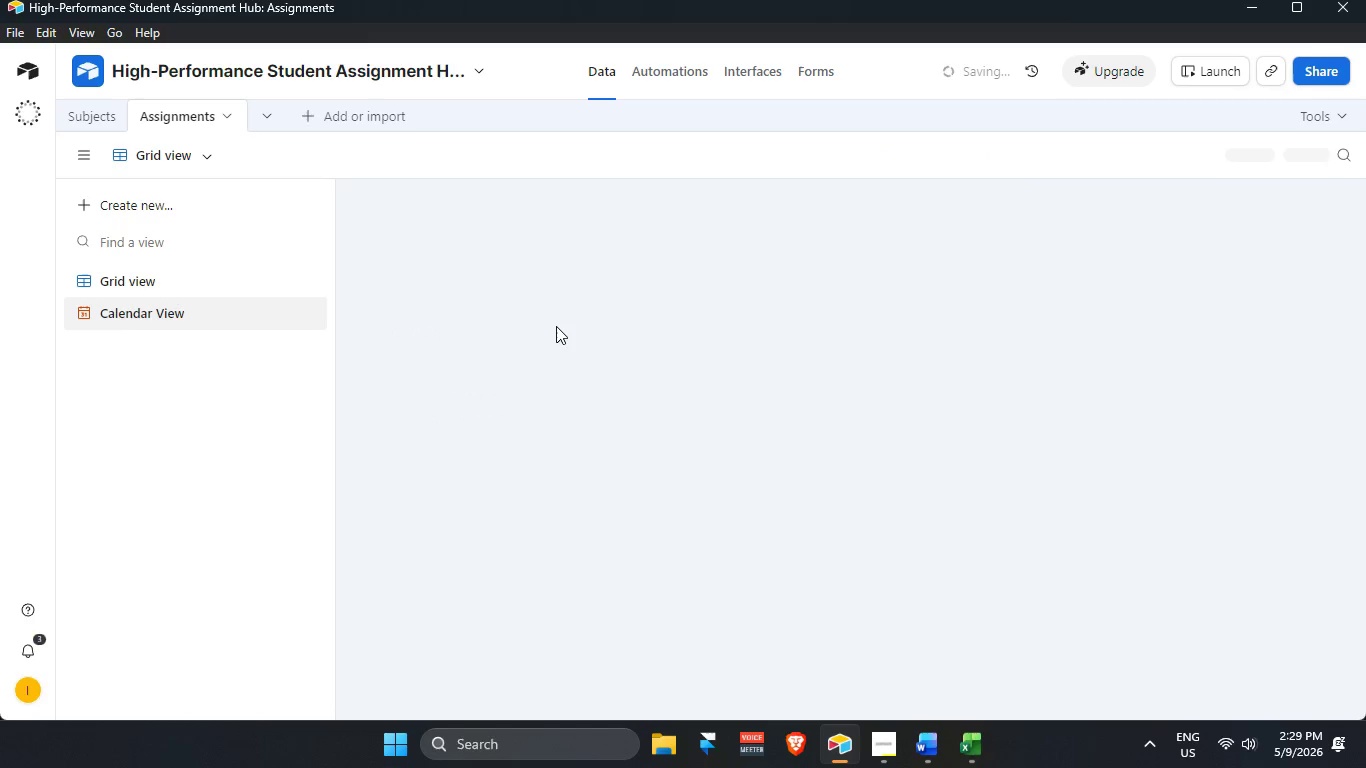 
 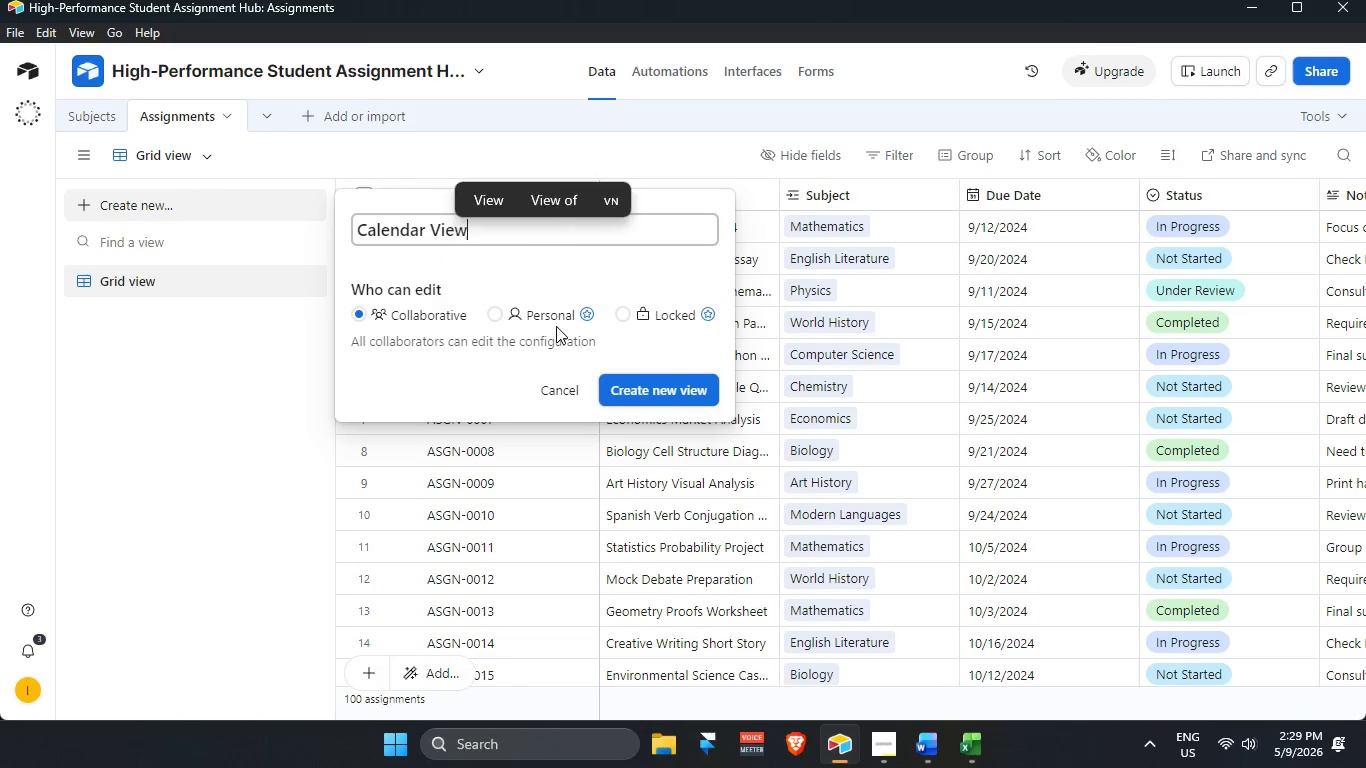 
key(Enter)
 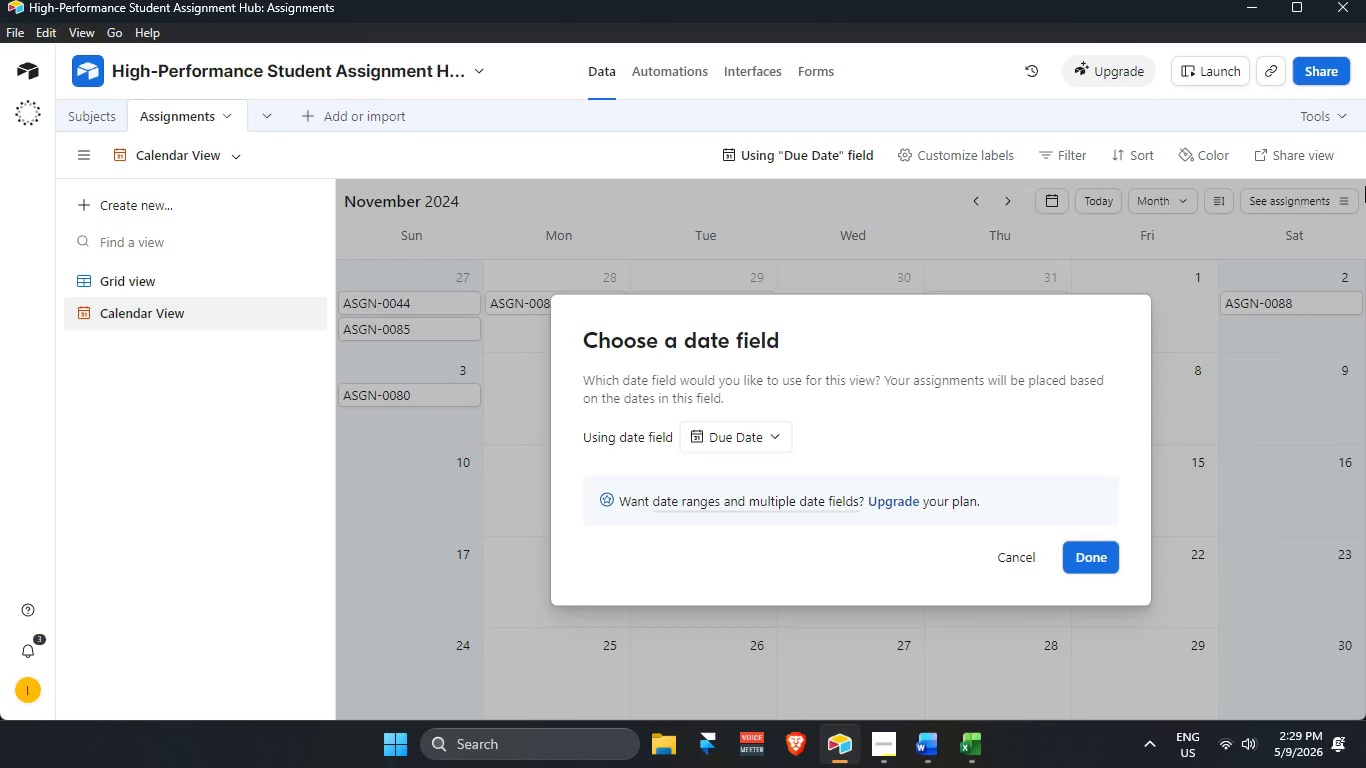 
wait(24.16)
 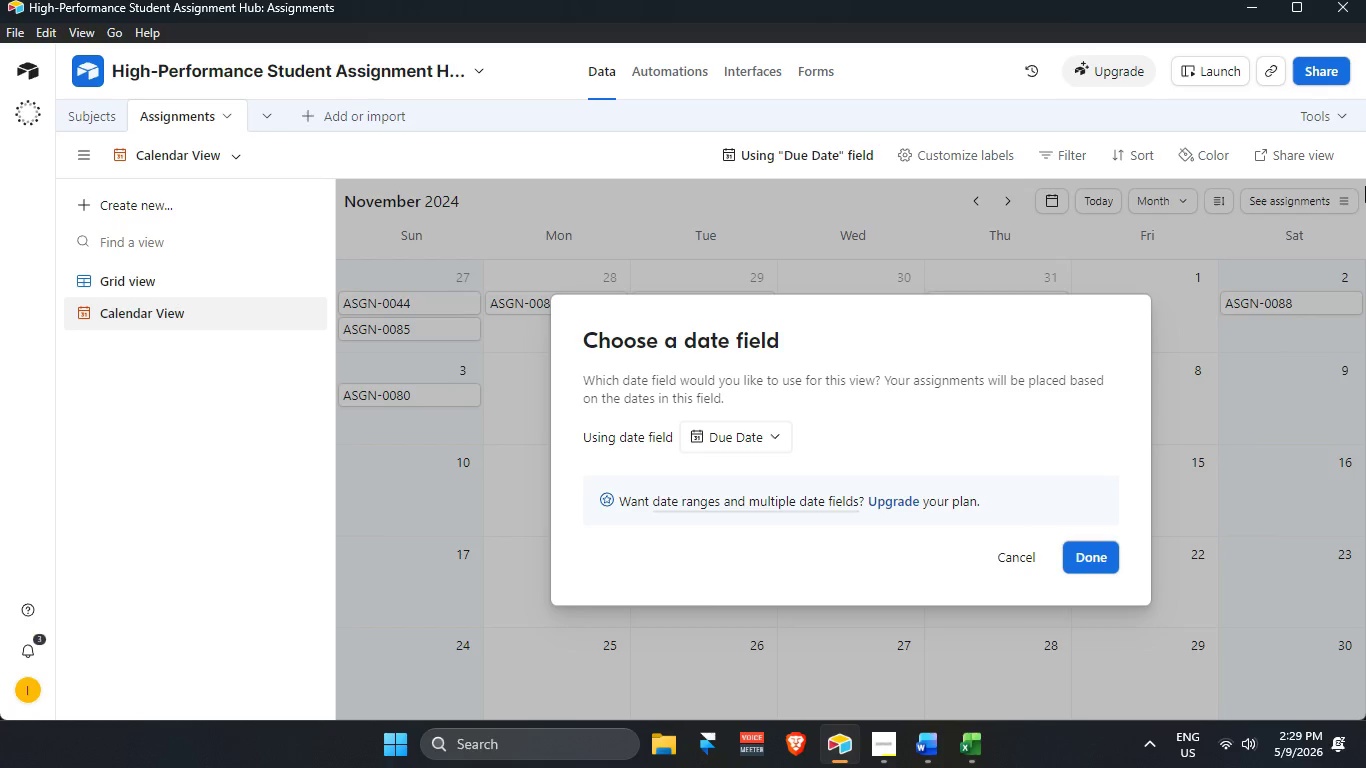 
left_click([775, 436])
 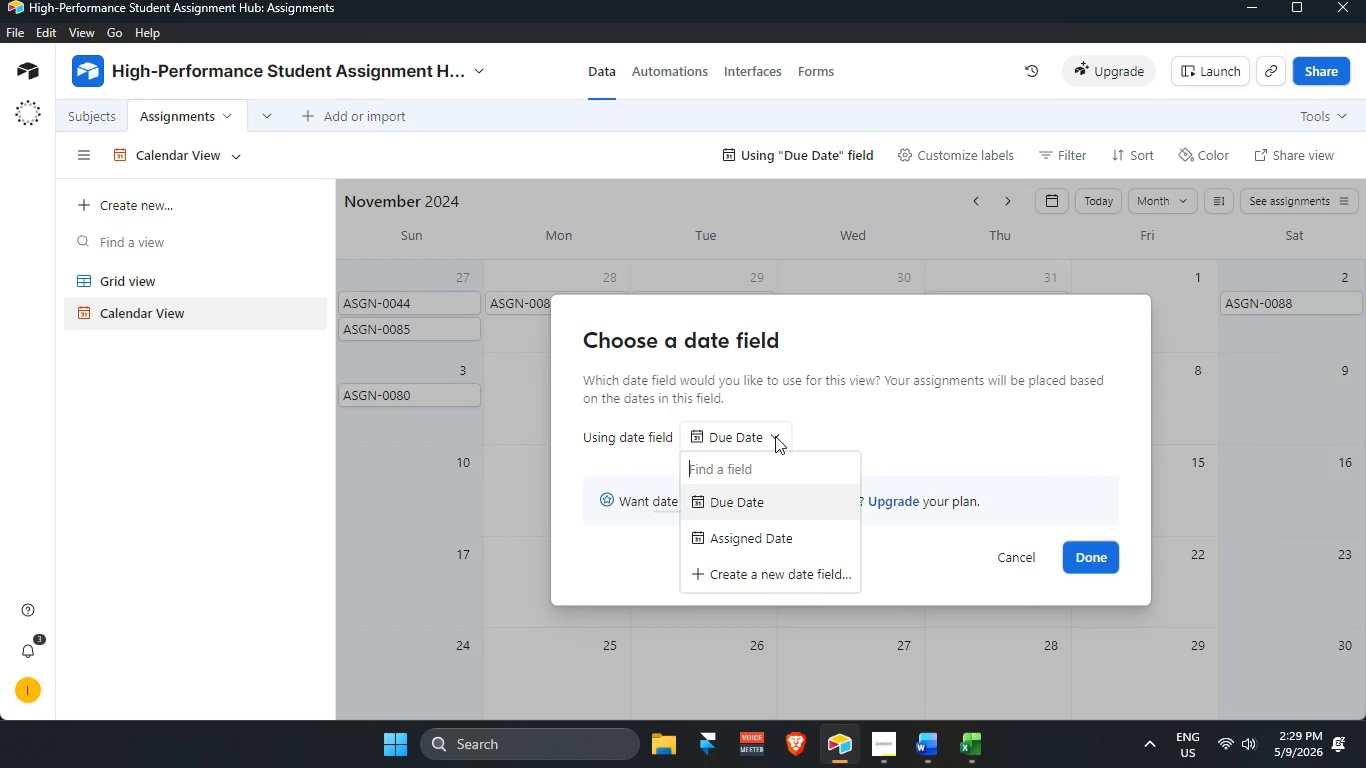 
left_click([775, 436])
 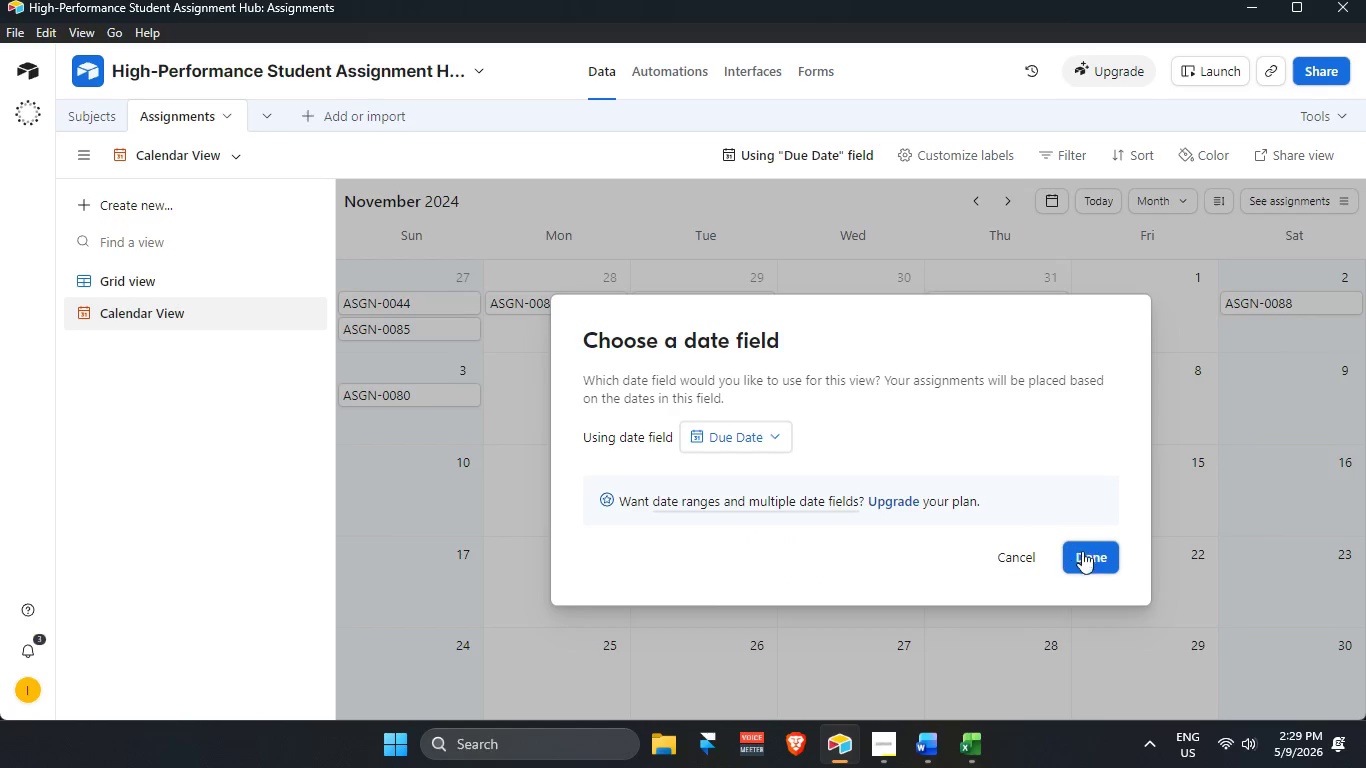 
left_click([1095, 555])
 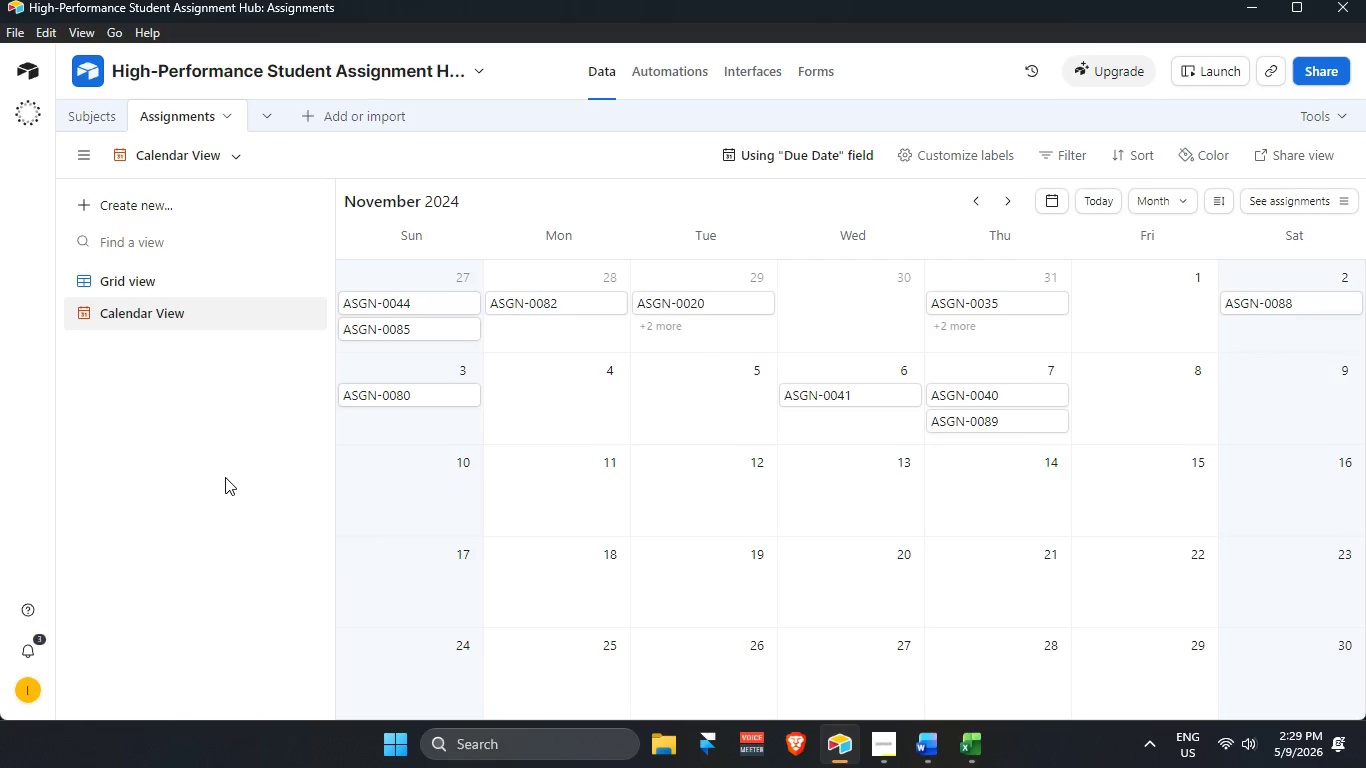 
scroll: coordinate [840, 424], scroll_direction: up, amount: 4.0
 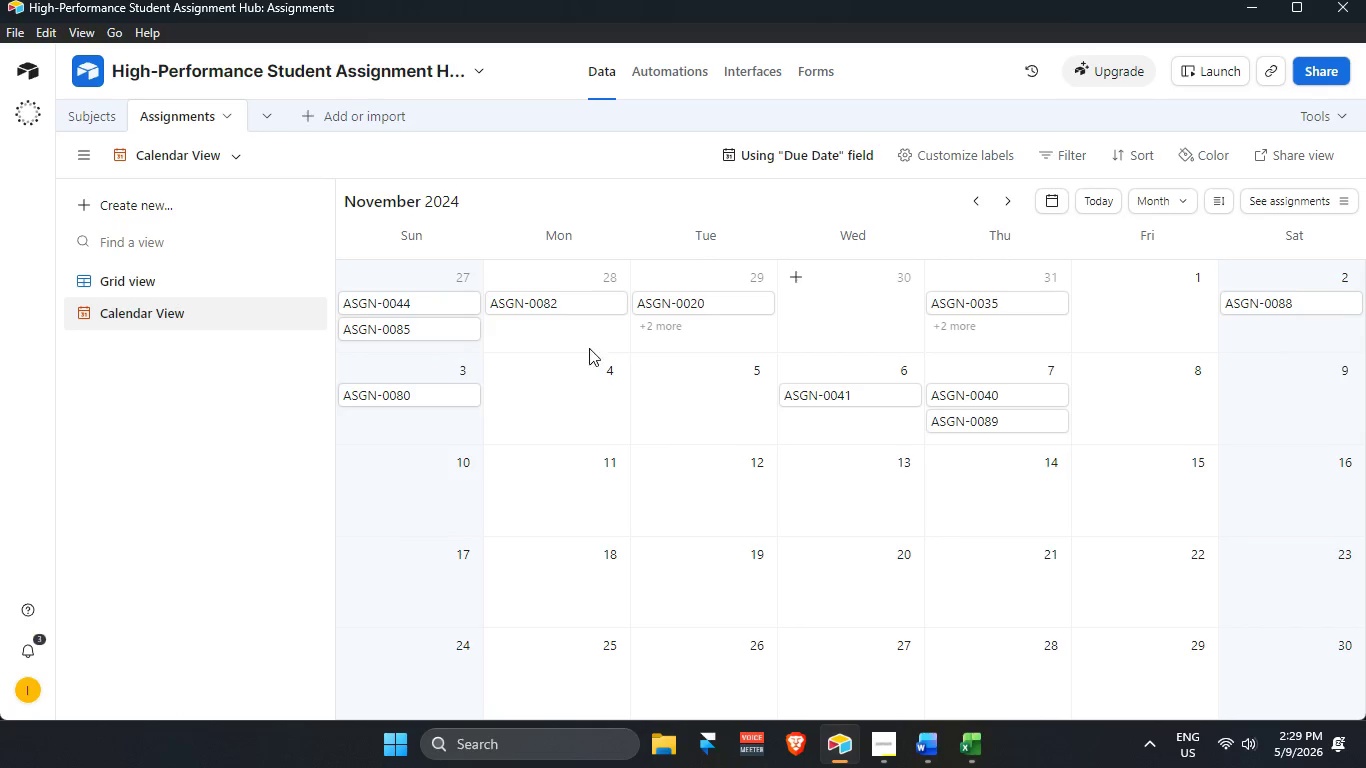 
wait(14.21)
 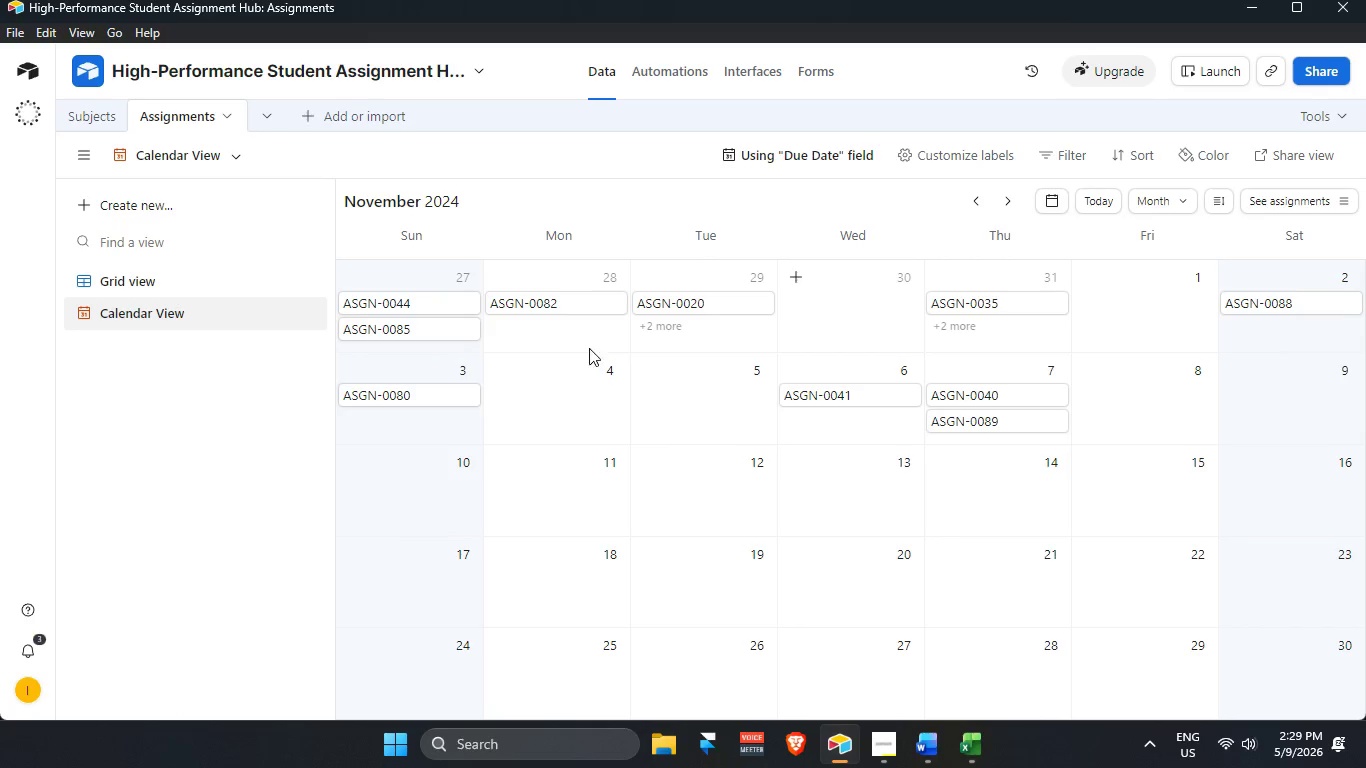 
left_click([234, 208])
 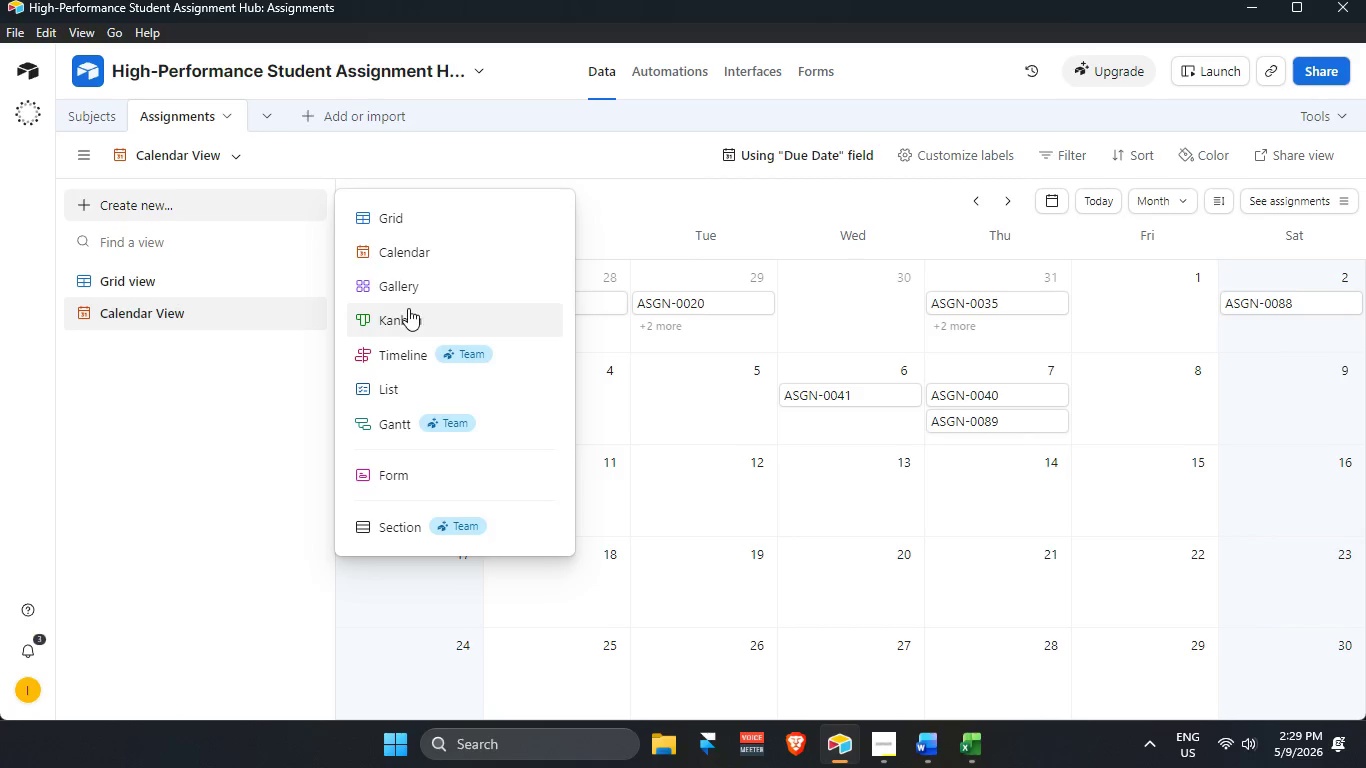 
left_click([422, 321])
 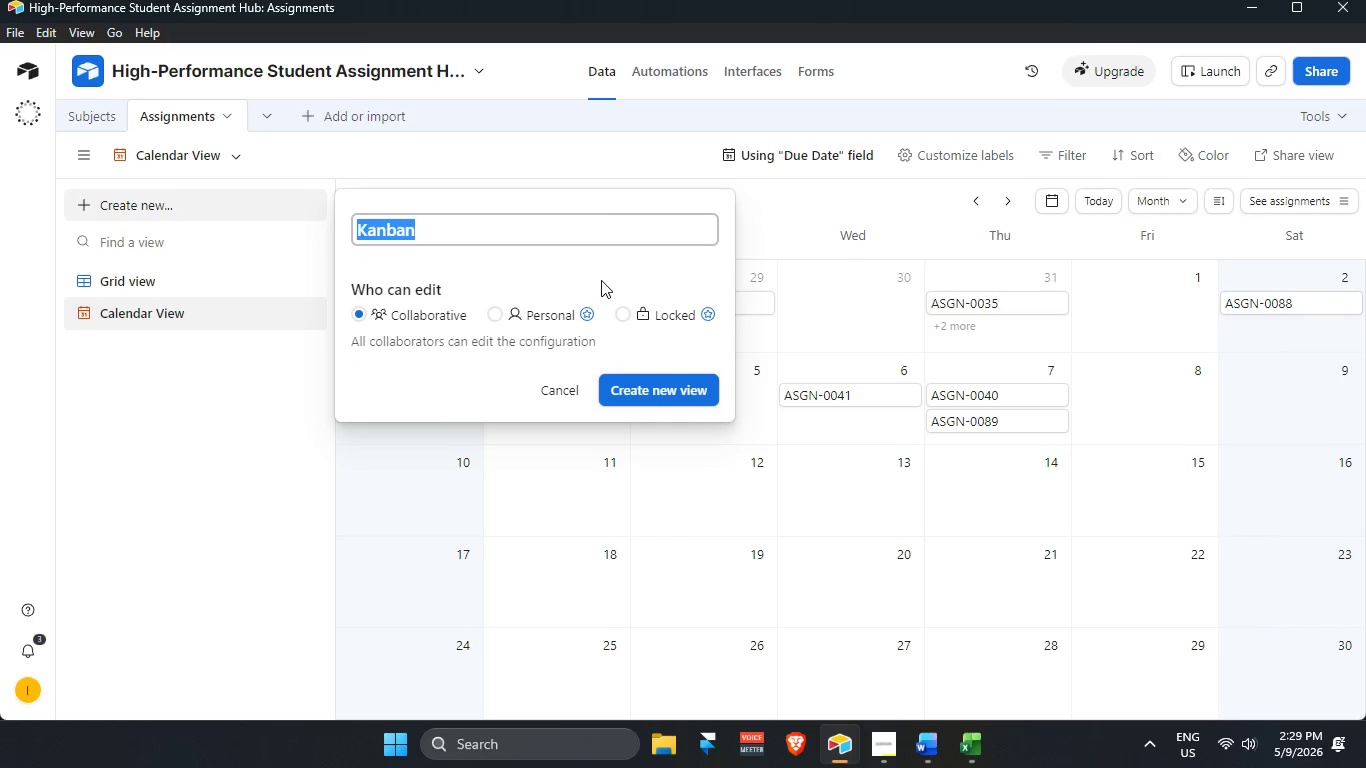 
left_click([588, 230])
 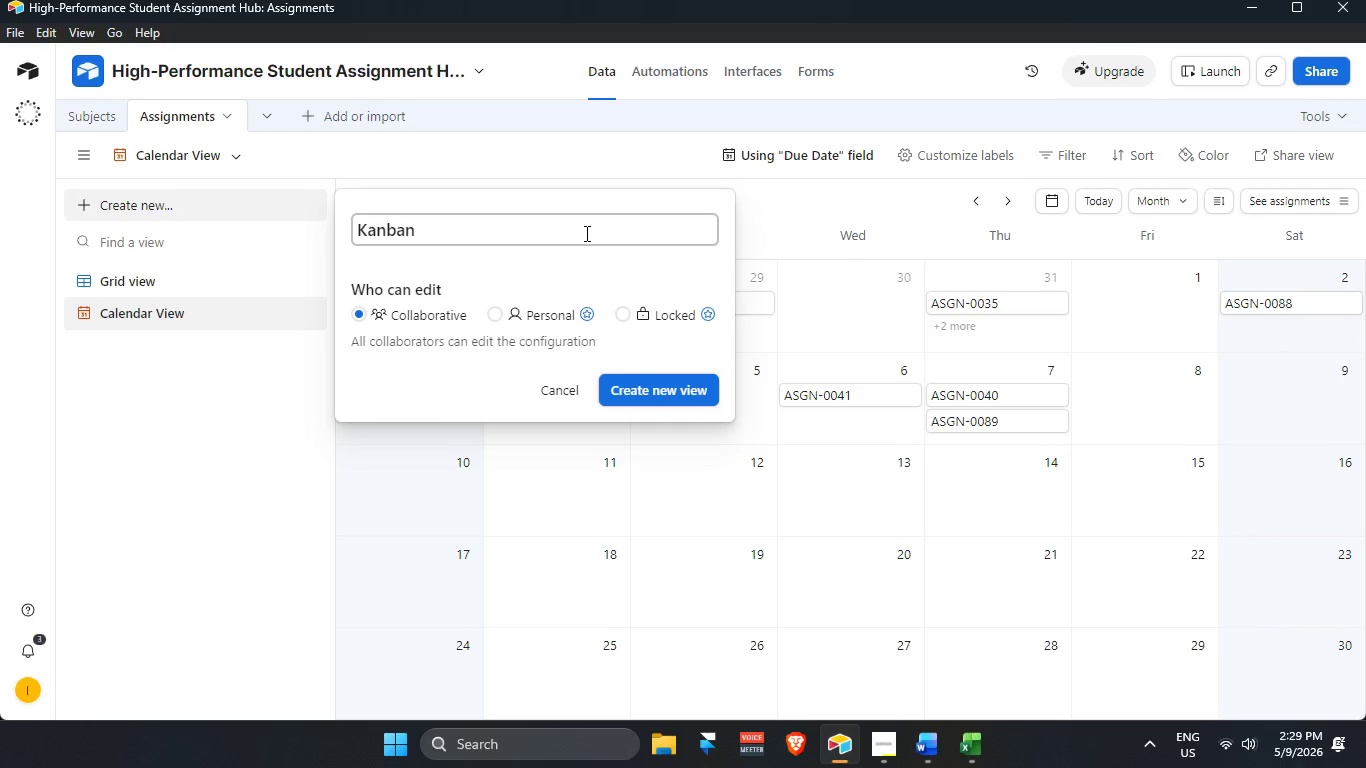 
type( View)
 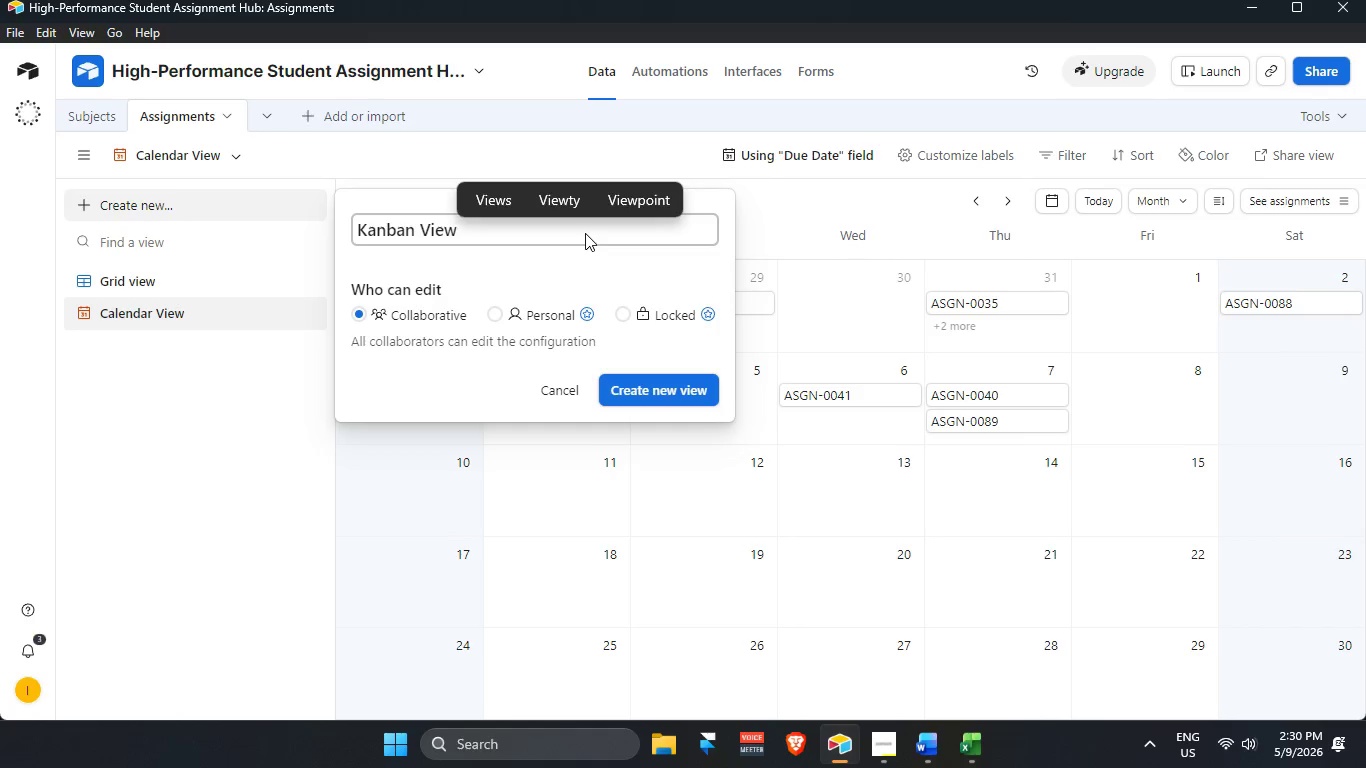 
key(Enter)
 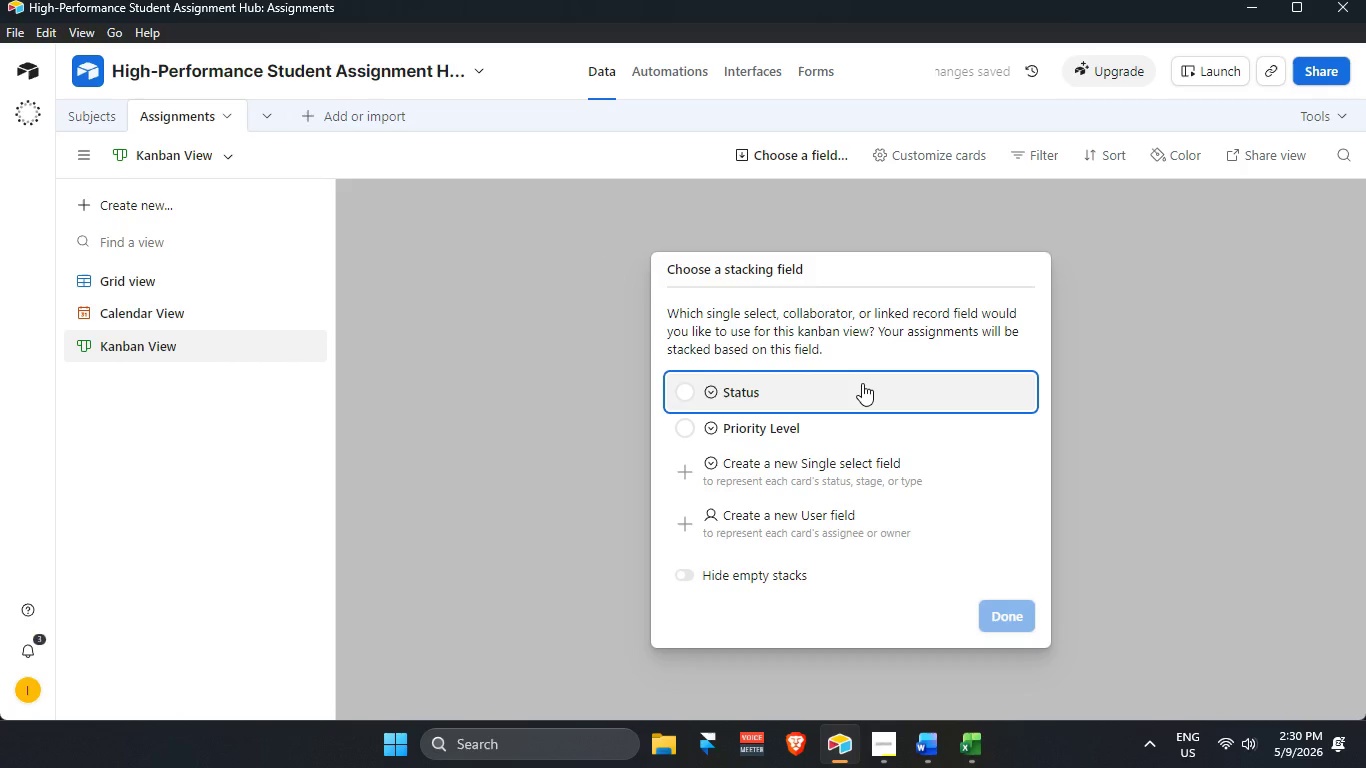 
left_click([771, 392])
 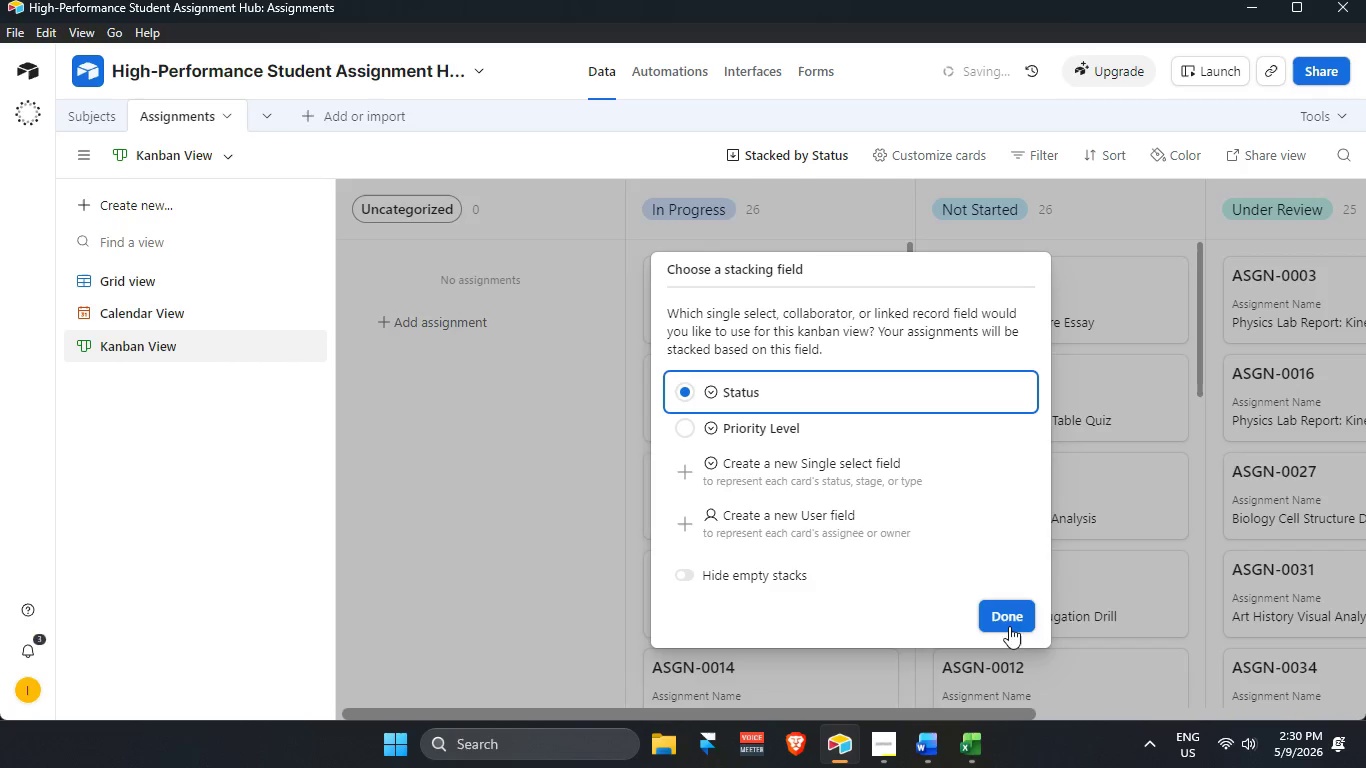 
left_click([1016, 613])
 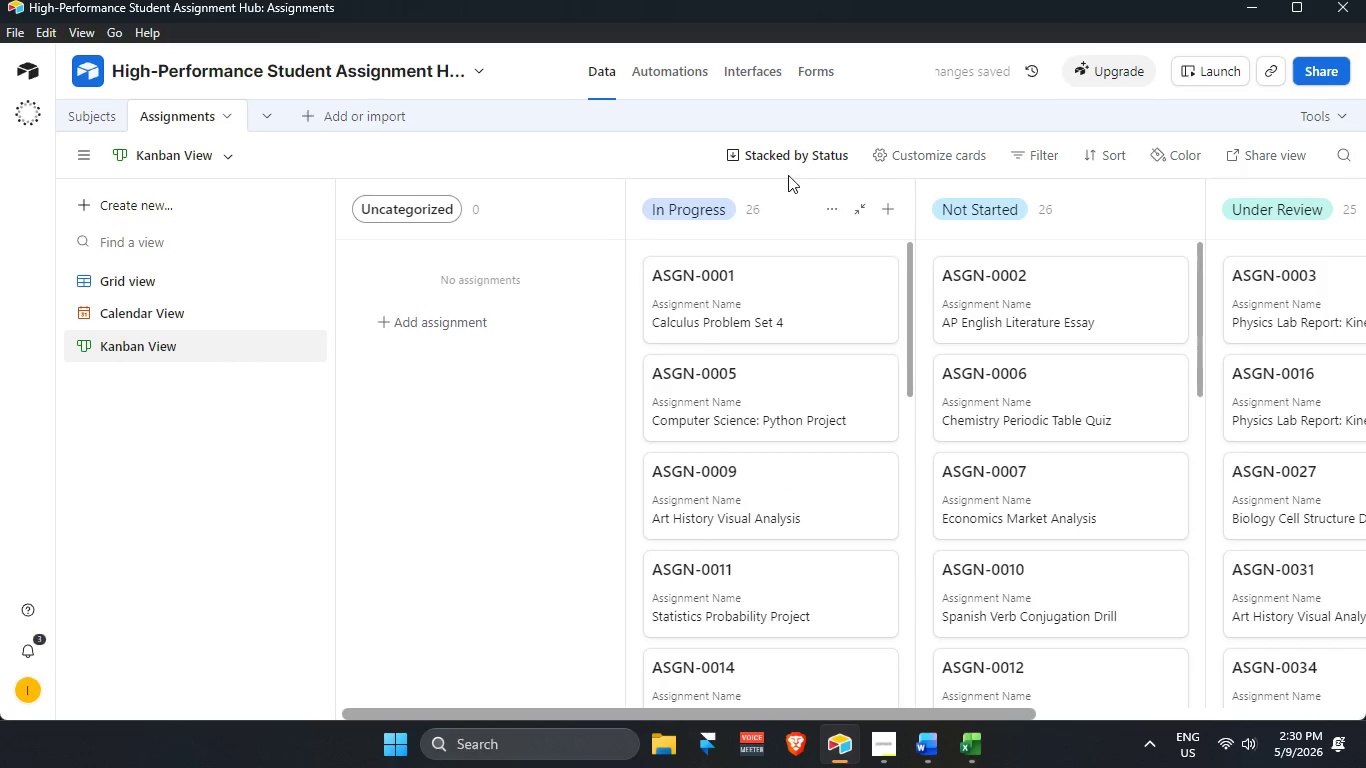 
left_click([790, 159])
 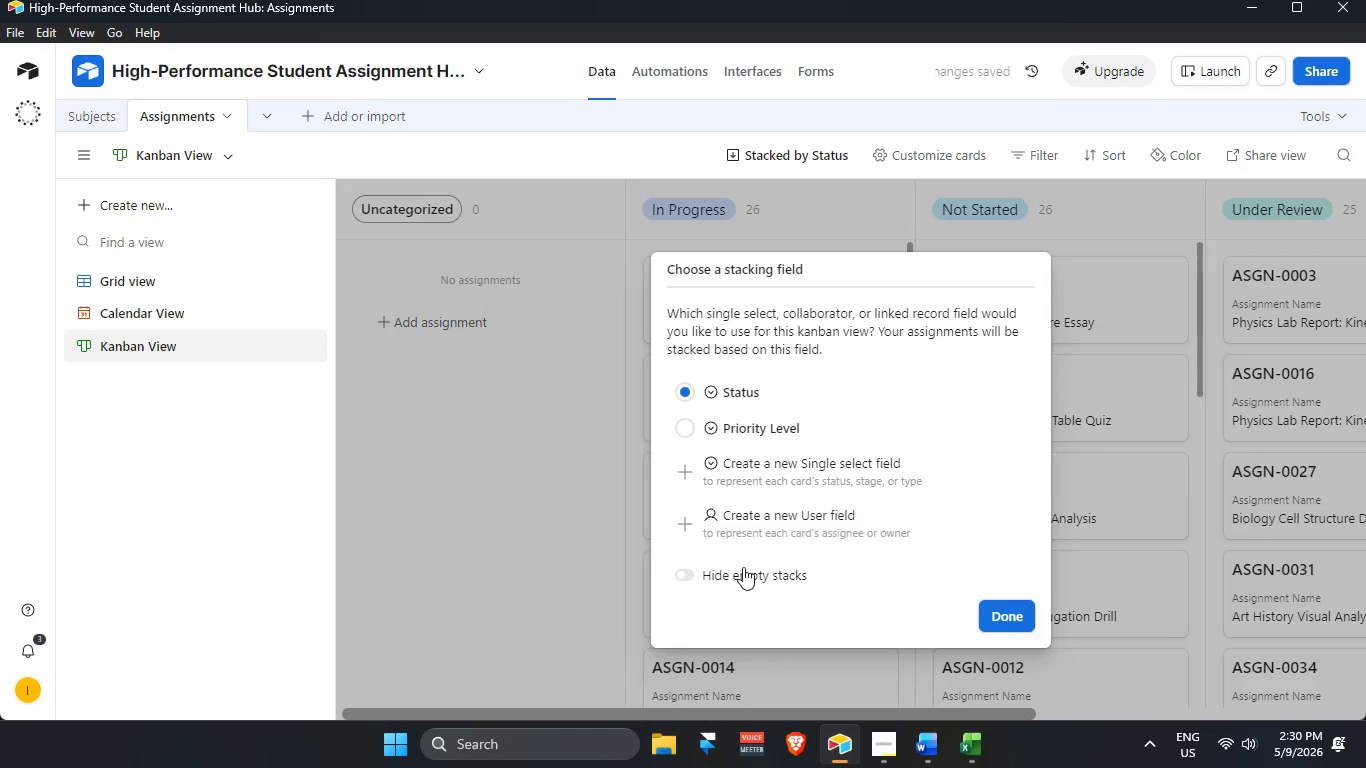 
left_click([744, 574])
 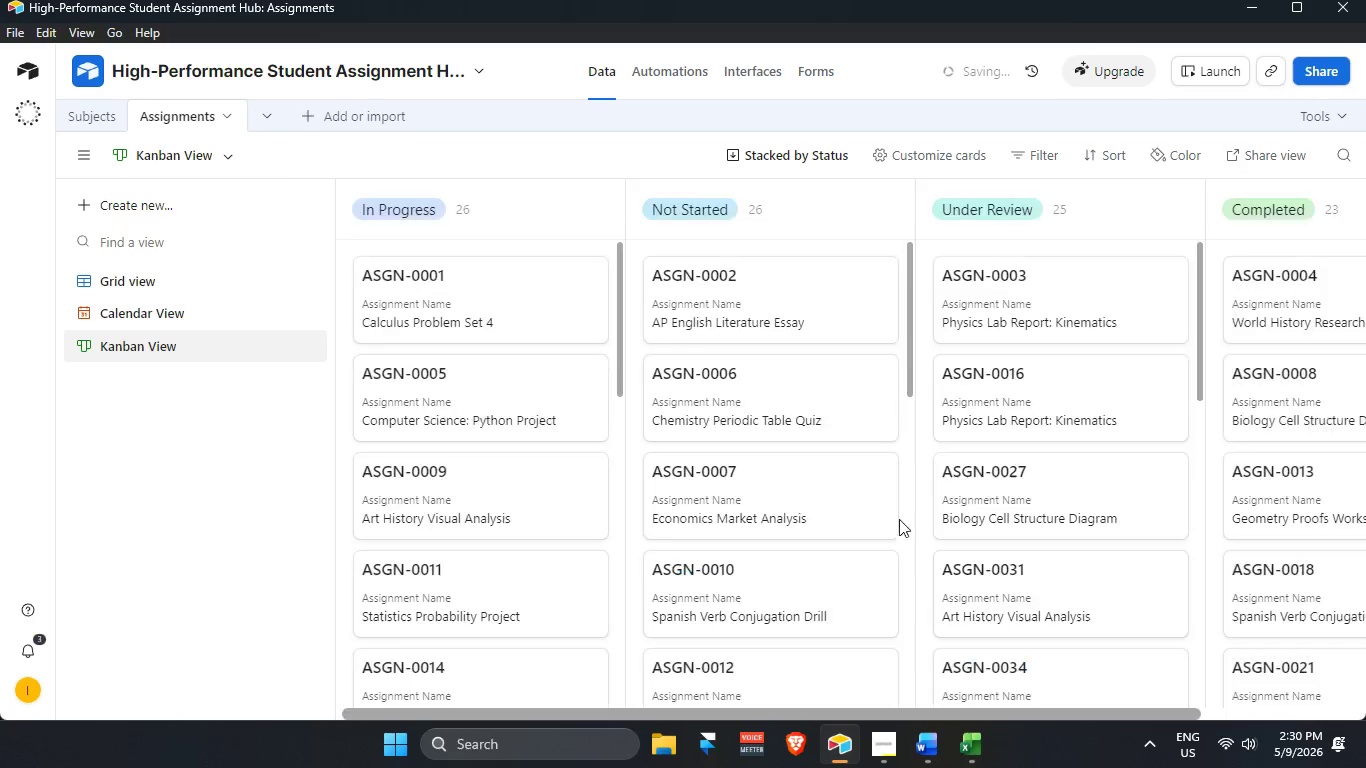 
scroll: coordinate [630, 363], scroll_direction: up, amount: 4.0
 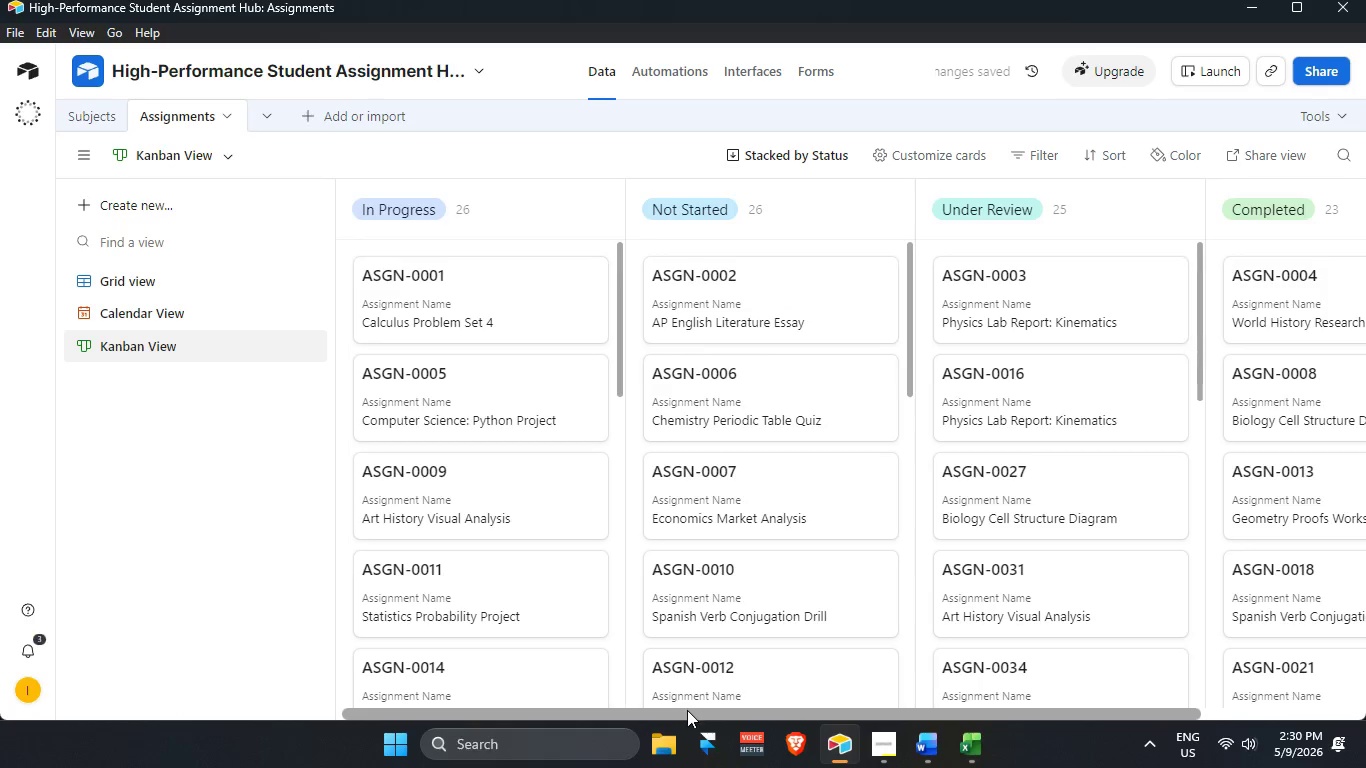 
left_click_drag(start_coordinate=[687, 712], to_coordinate=[421, 690])
 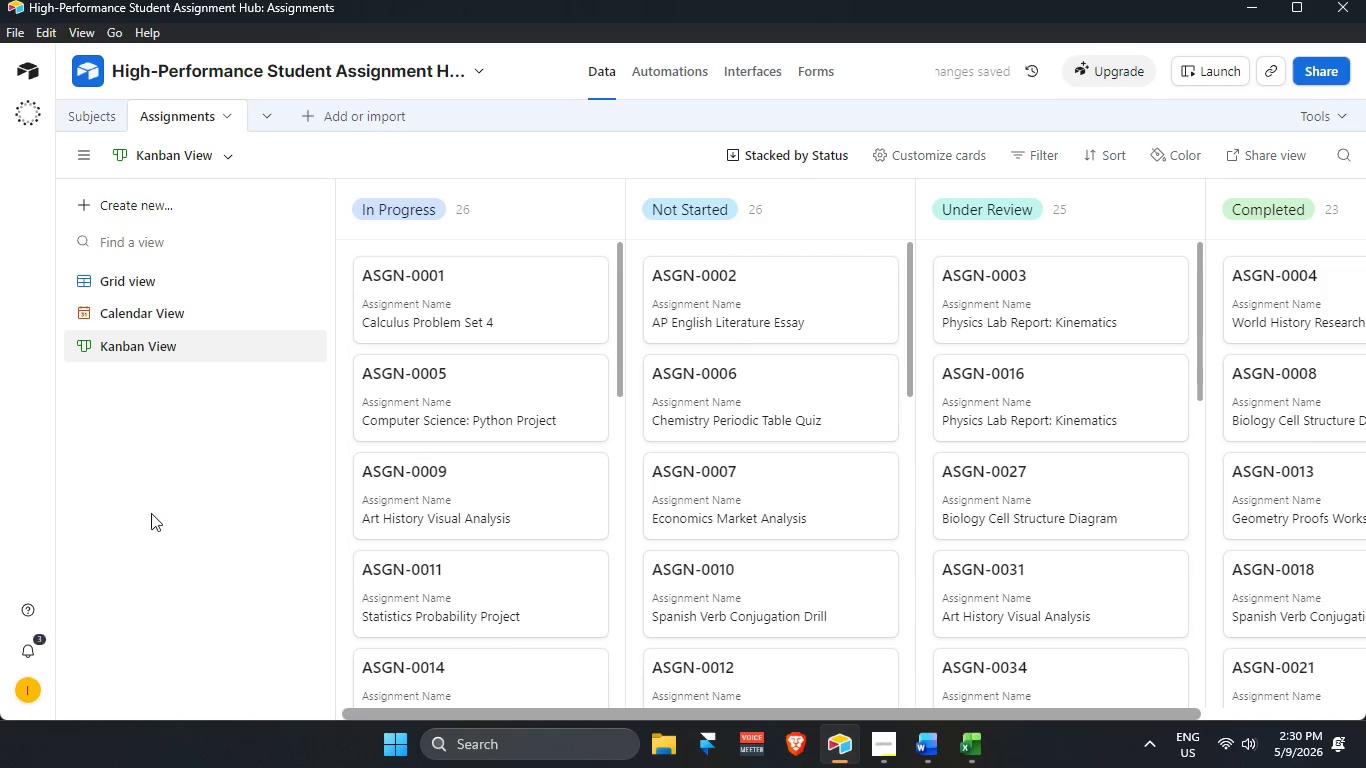 
left_click([147, 510])
 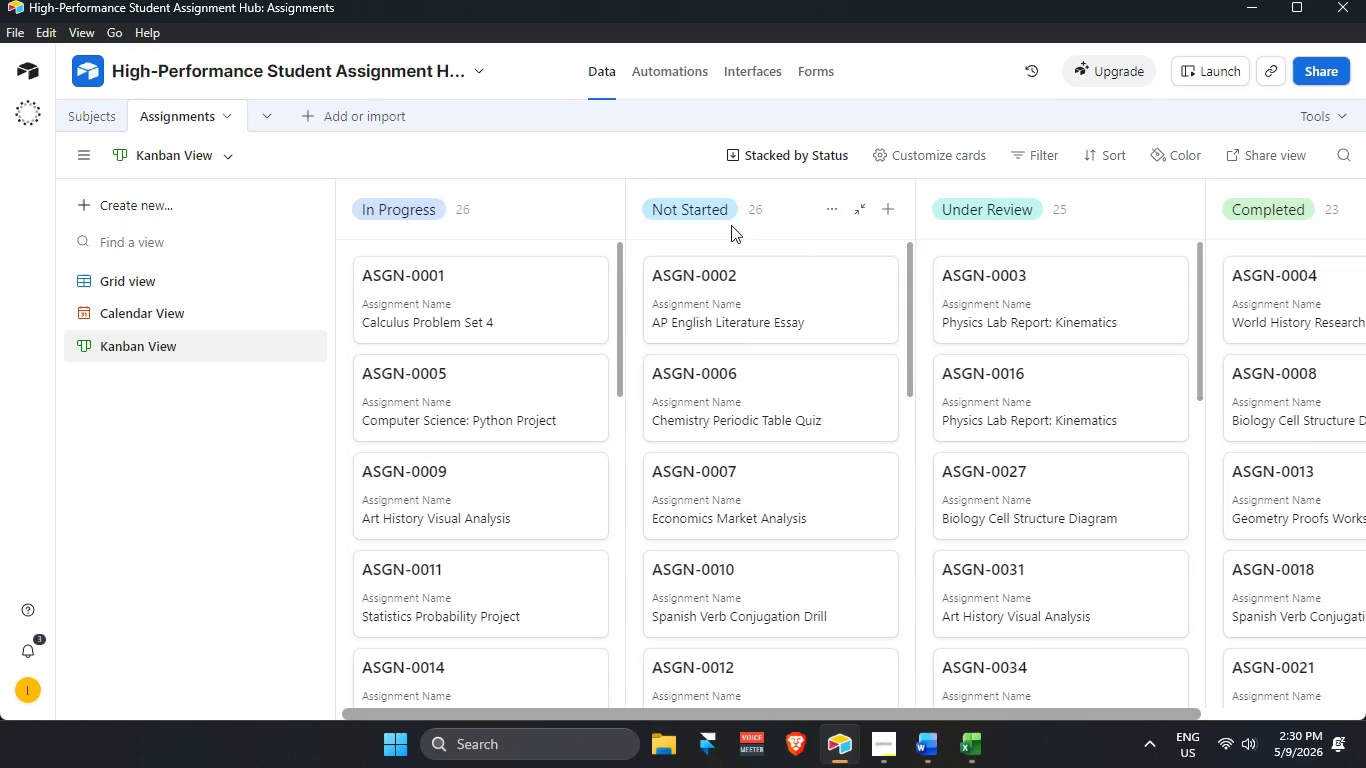 
left_click([780, 158])
 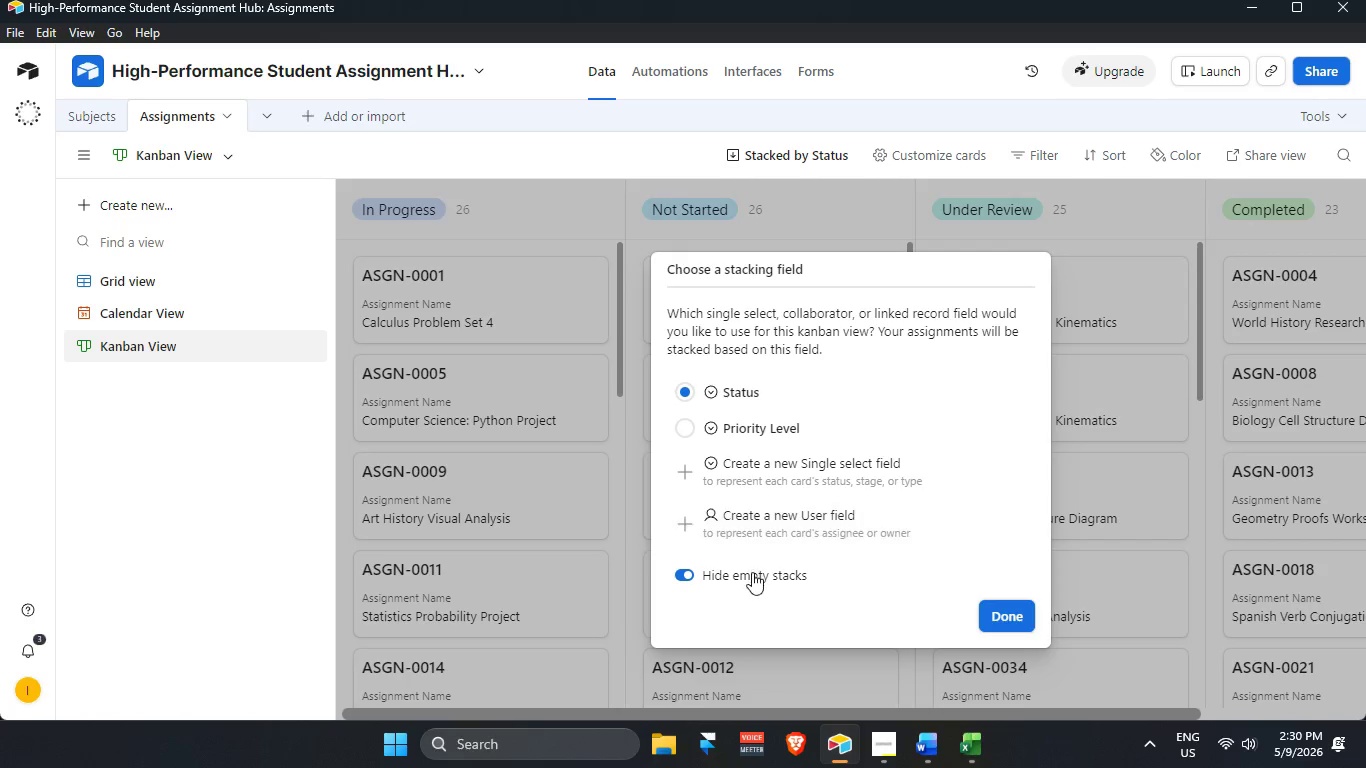 
left_click([752, 579])
 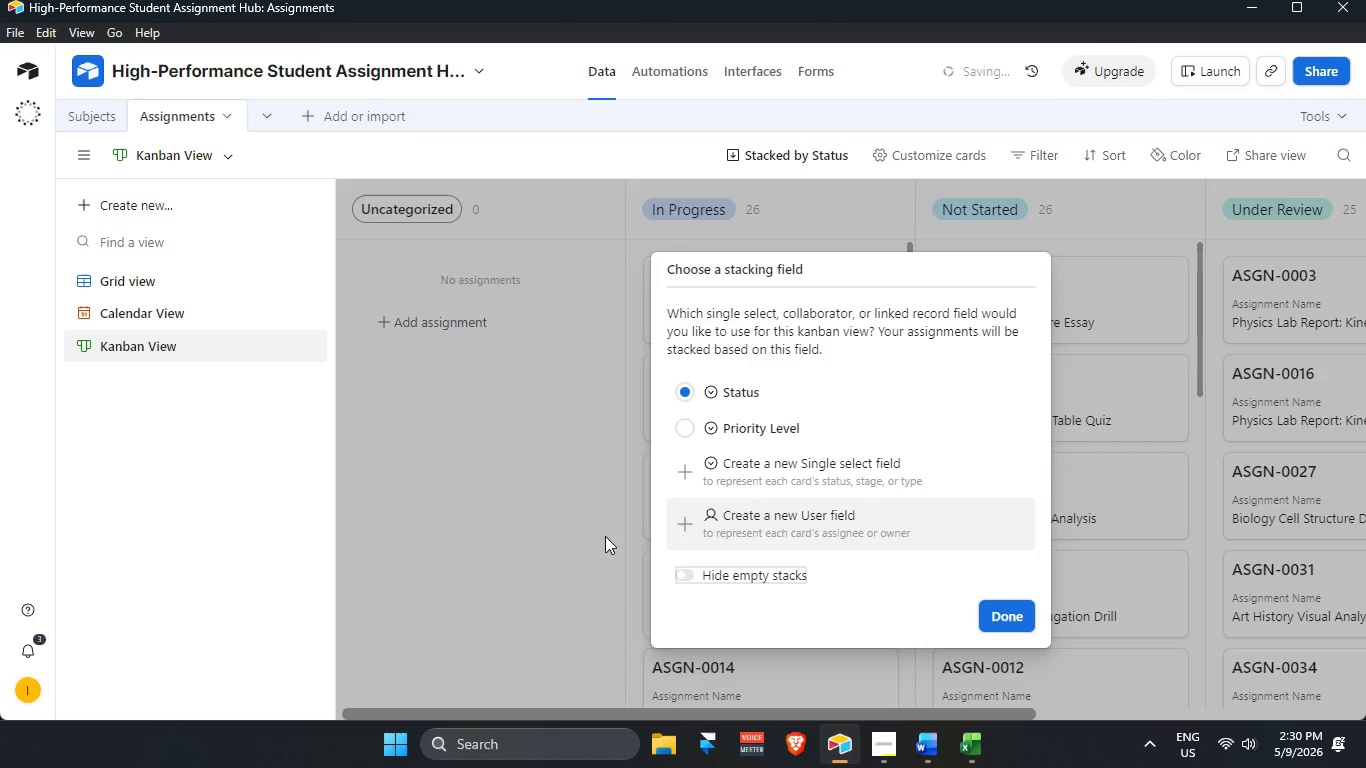 
left_click([572, 528])
 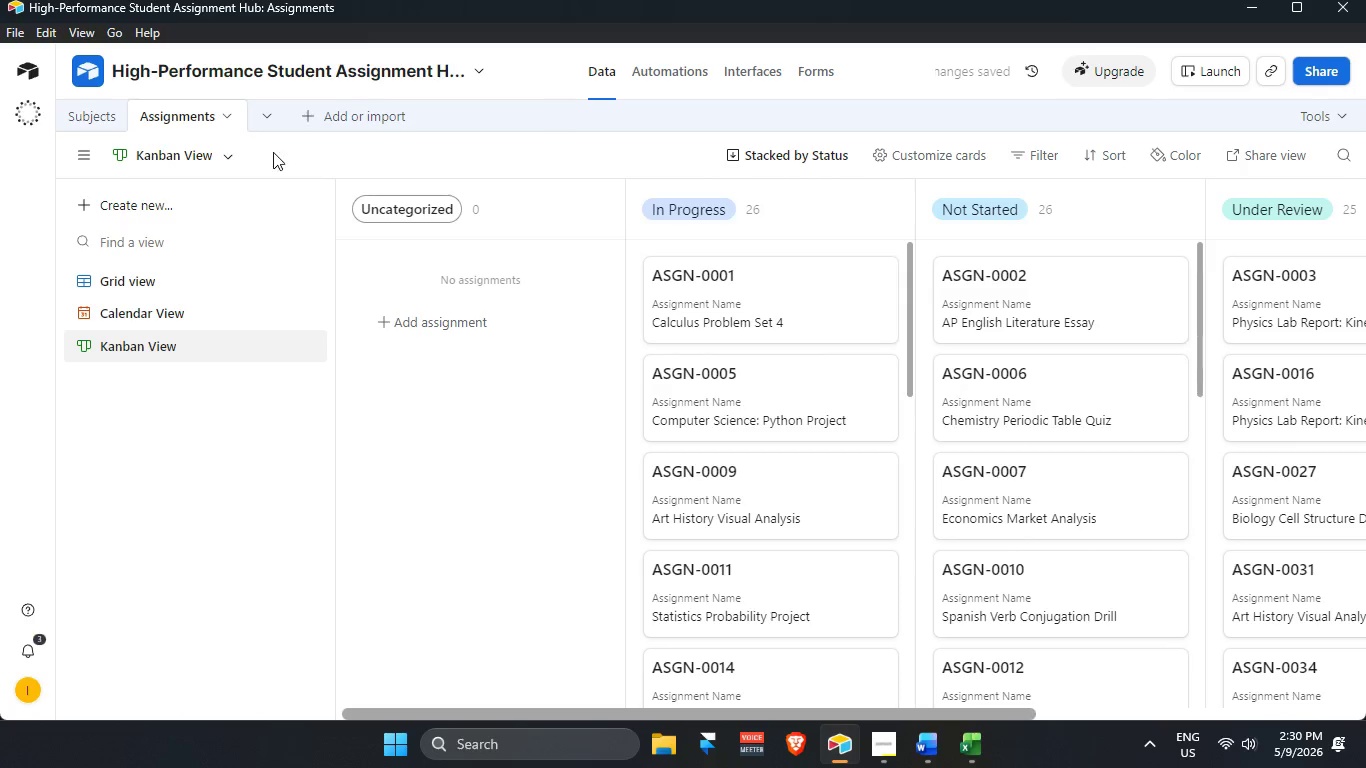 
left_click([169, 281])
 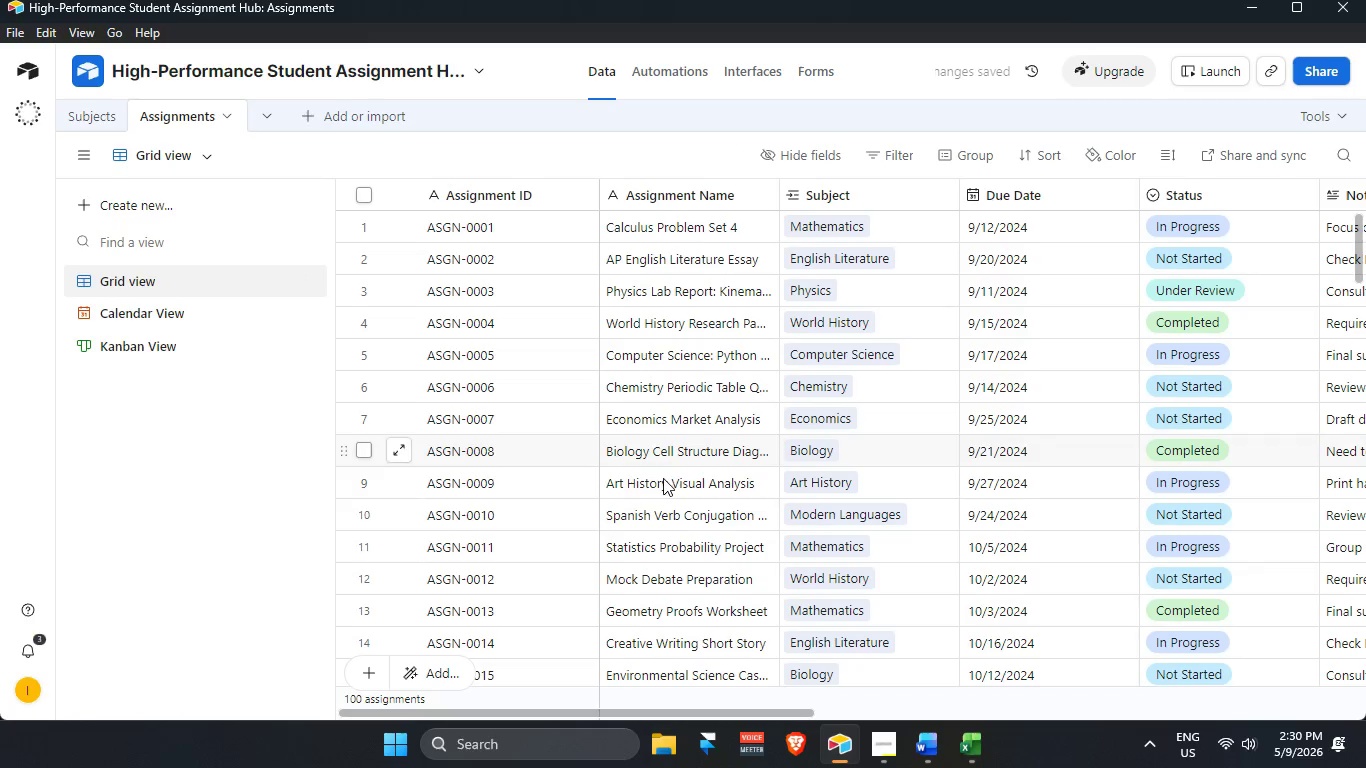 
scroll: coordinate [587, 607], scroll_direction: down, amount: 33.0
 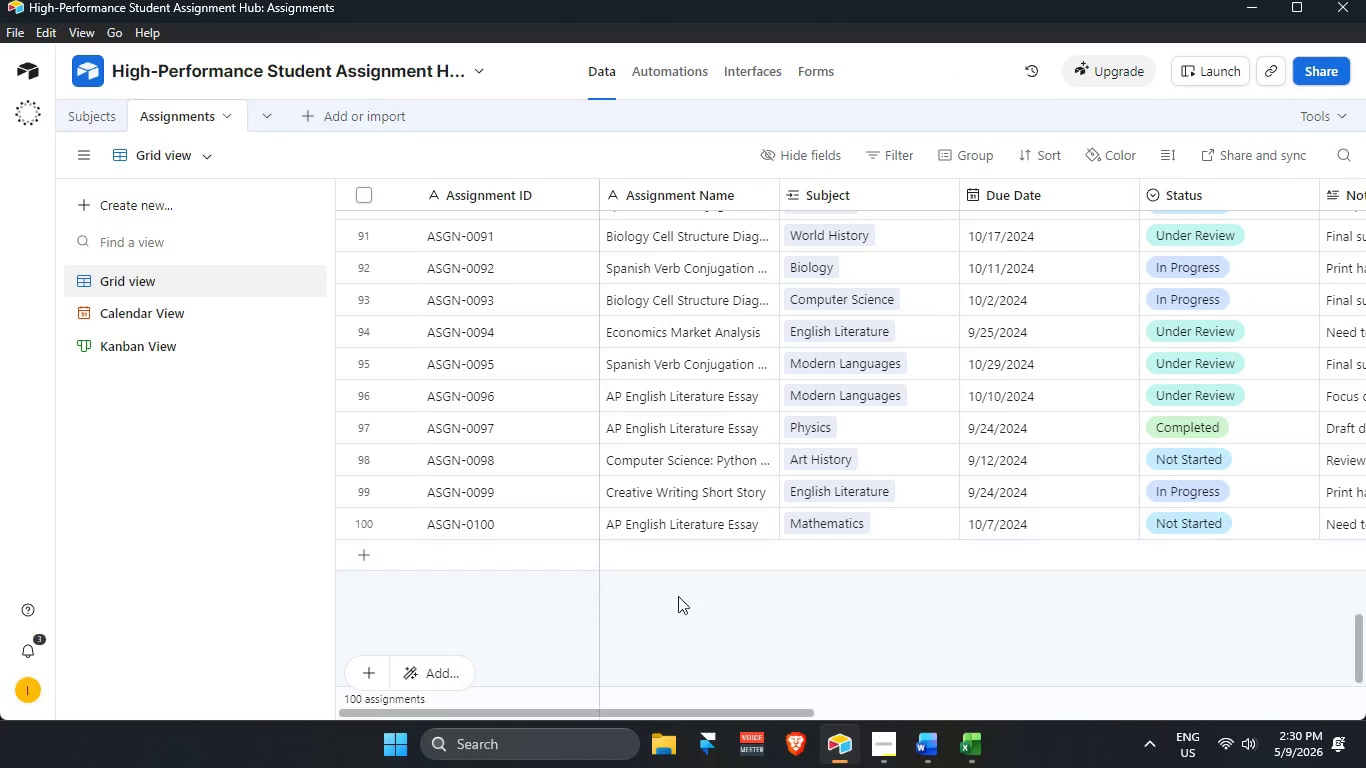 
scroll: coordinate [674, 509], scroll_direction: up, amount: 39.0
 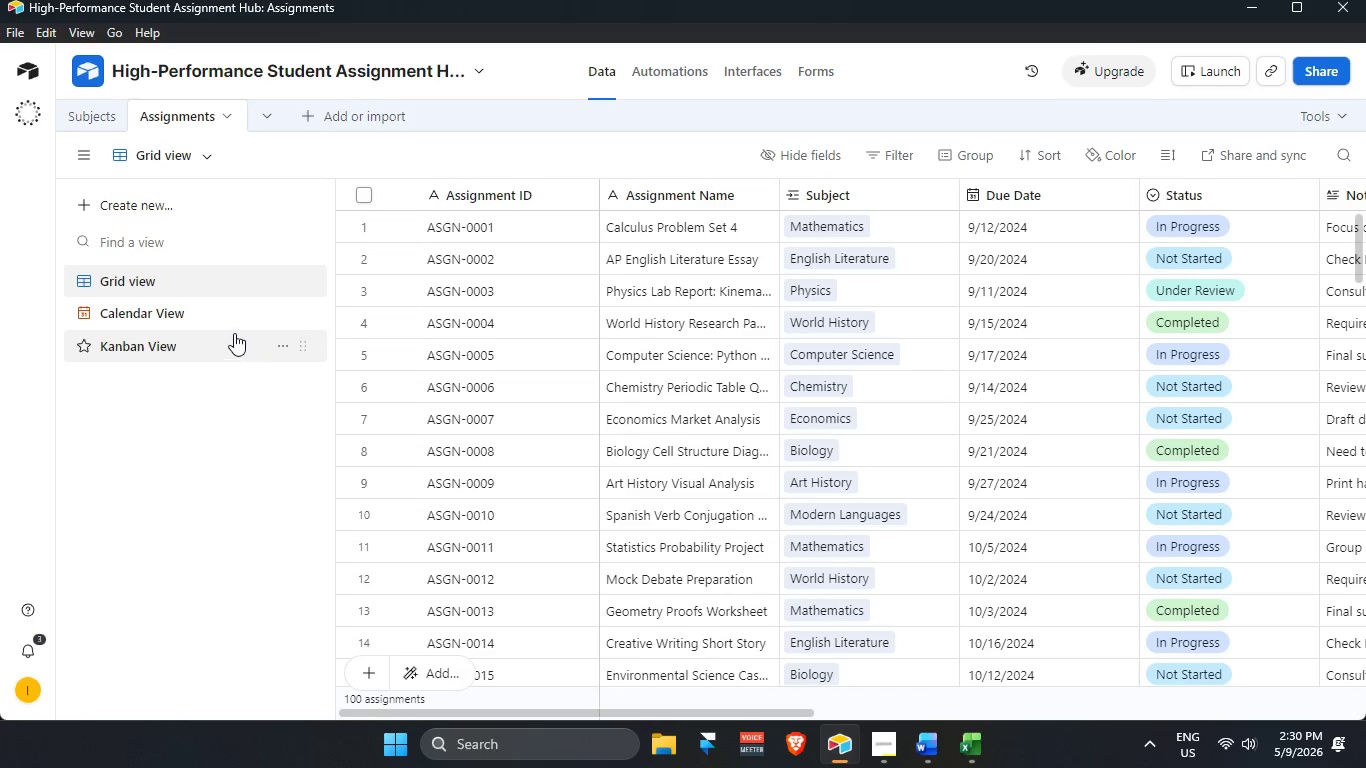 
left_click([202, 317])
 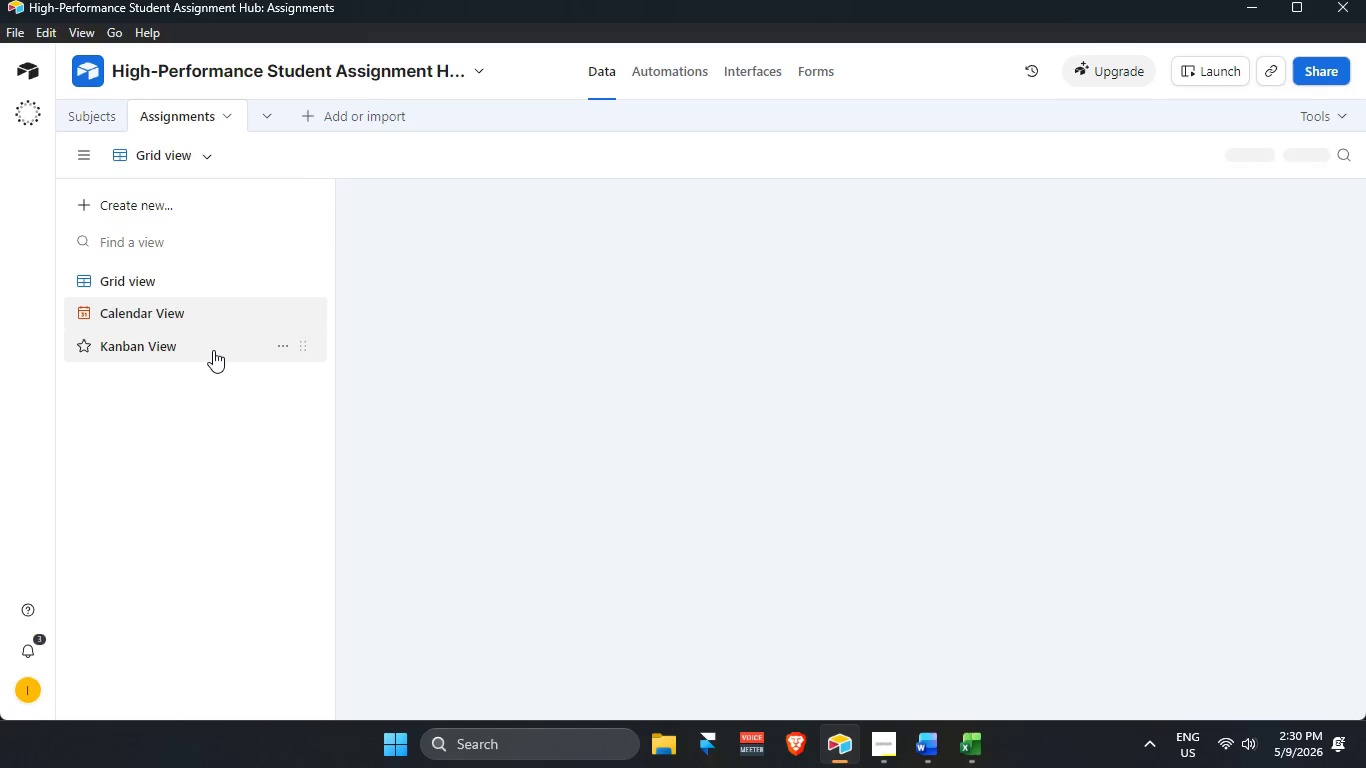 
left_click([213, 350])
 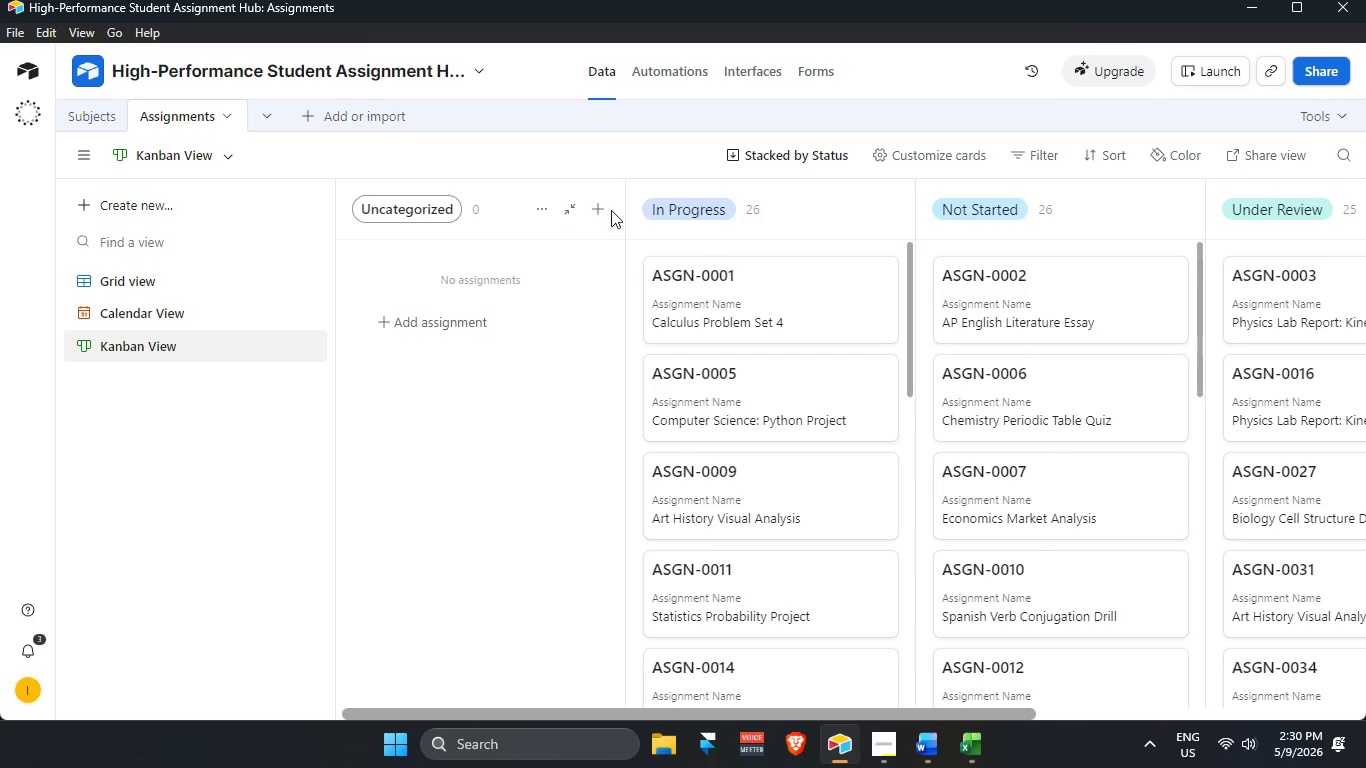 
left_click([800, 152])
 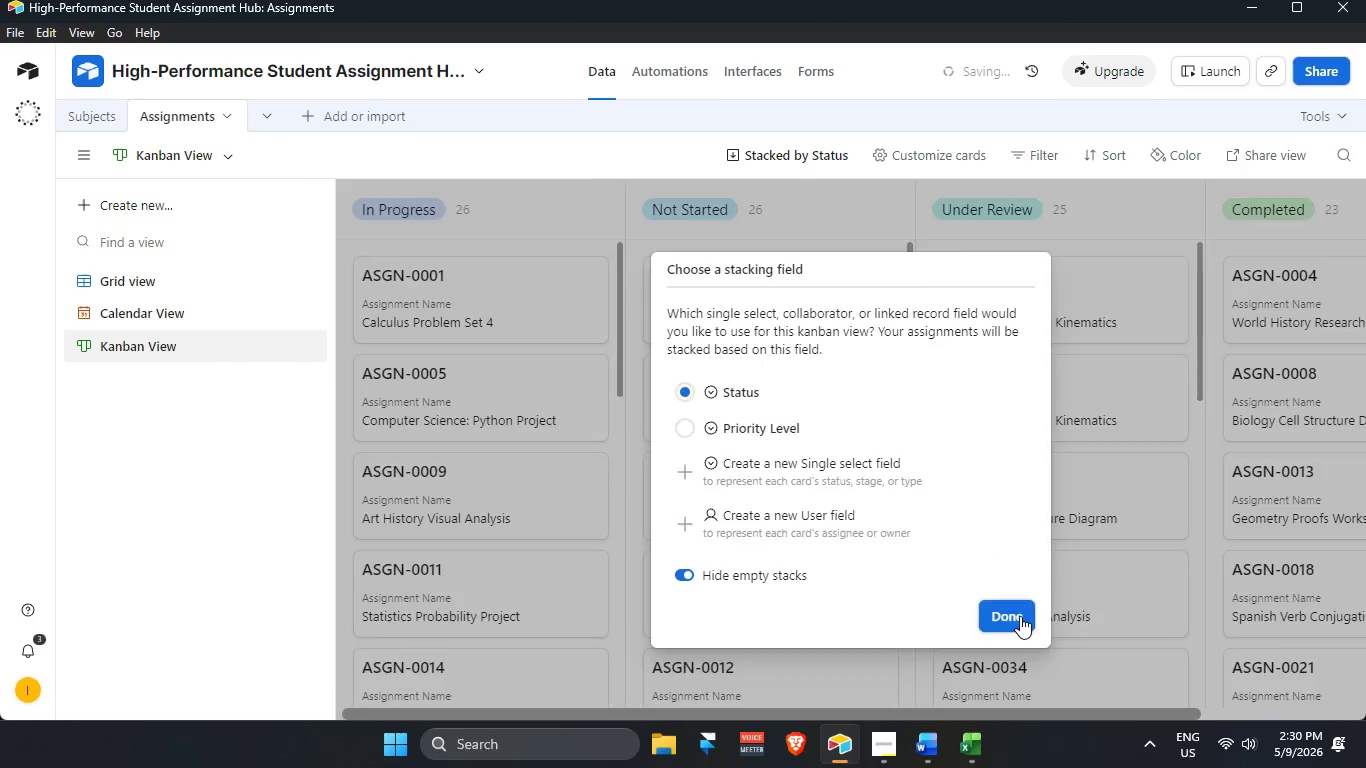 
scroll: coordinate [798, 526], scroll_direction: up, amount: 4.0
 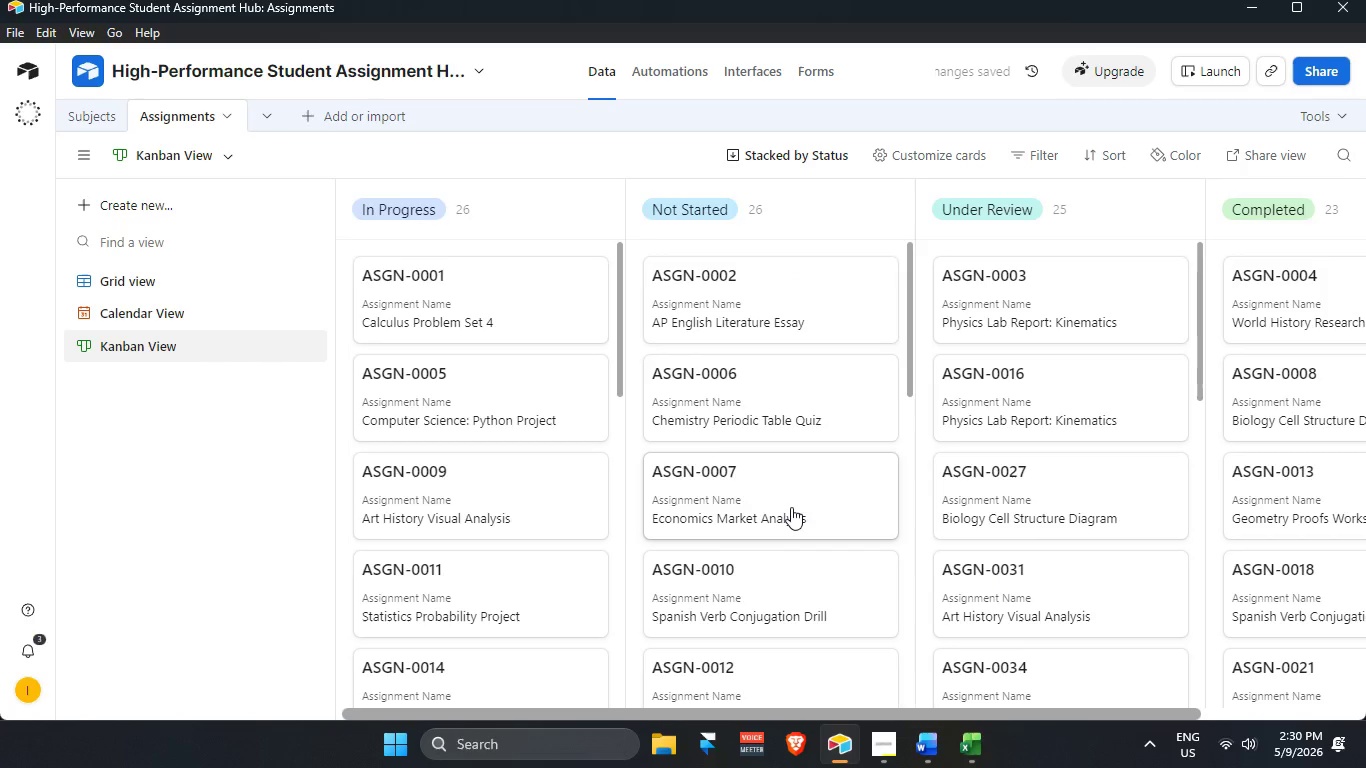 
mouse_move([812, 489])
 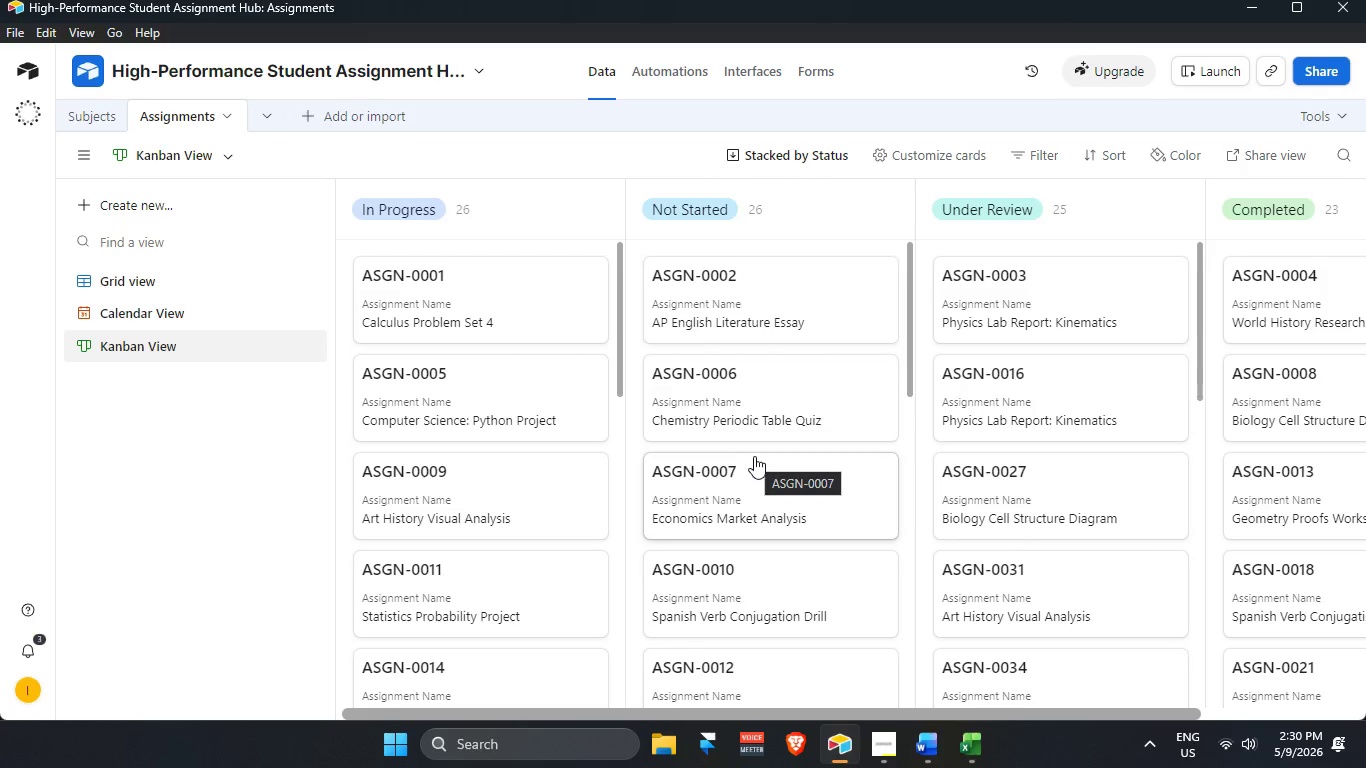 
scroll: coordinate [1330, 453], scroll_direction: up, amount: 14.0
 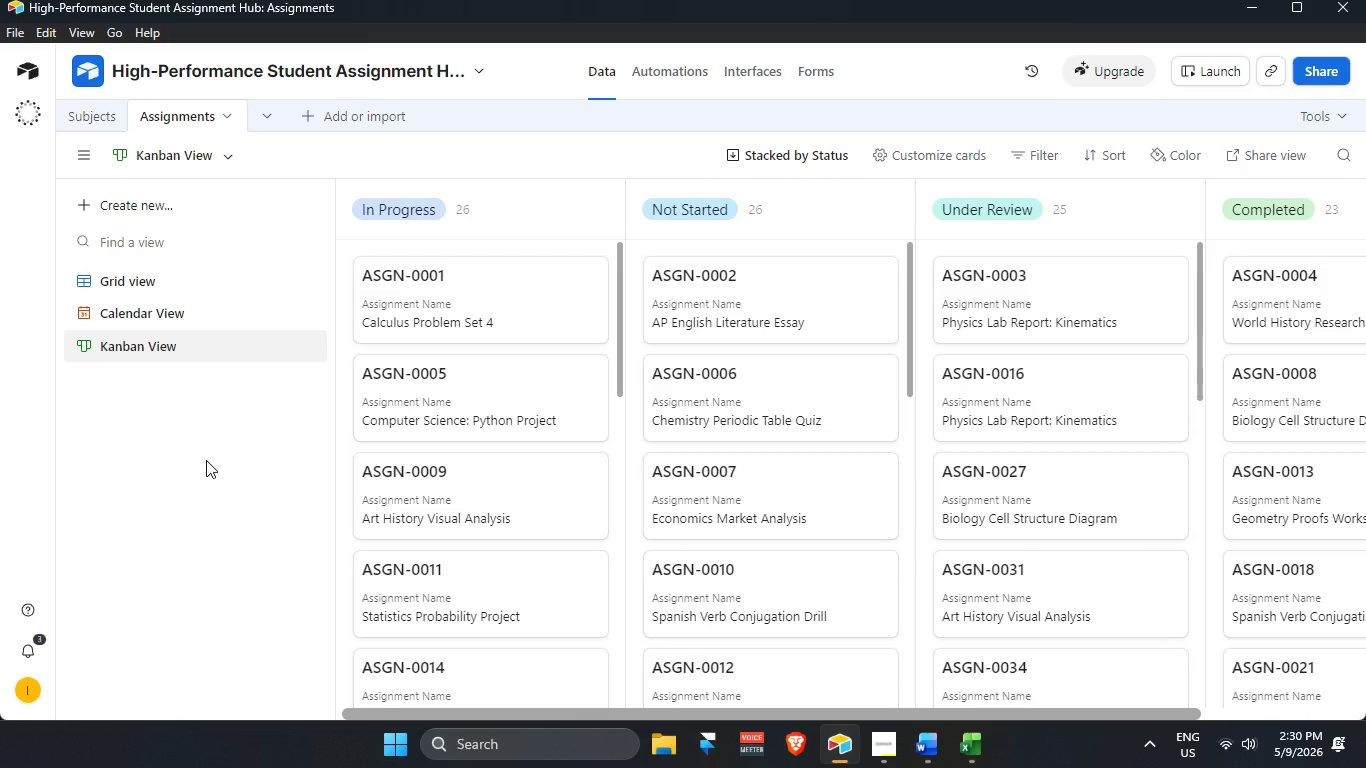 
wait(11.24)
 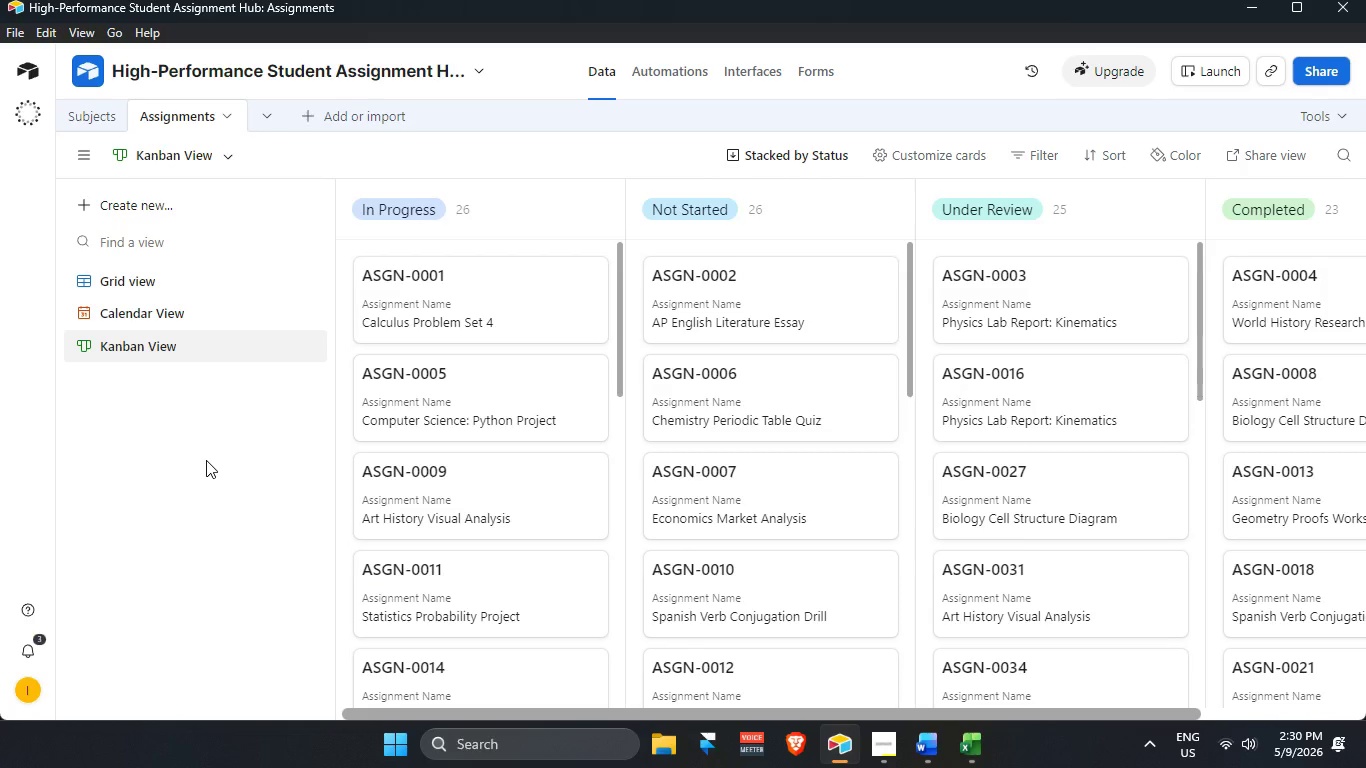 
scroll: coordinate [580, 446], scroll_direction: up, amount: 12.0
 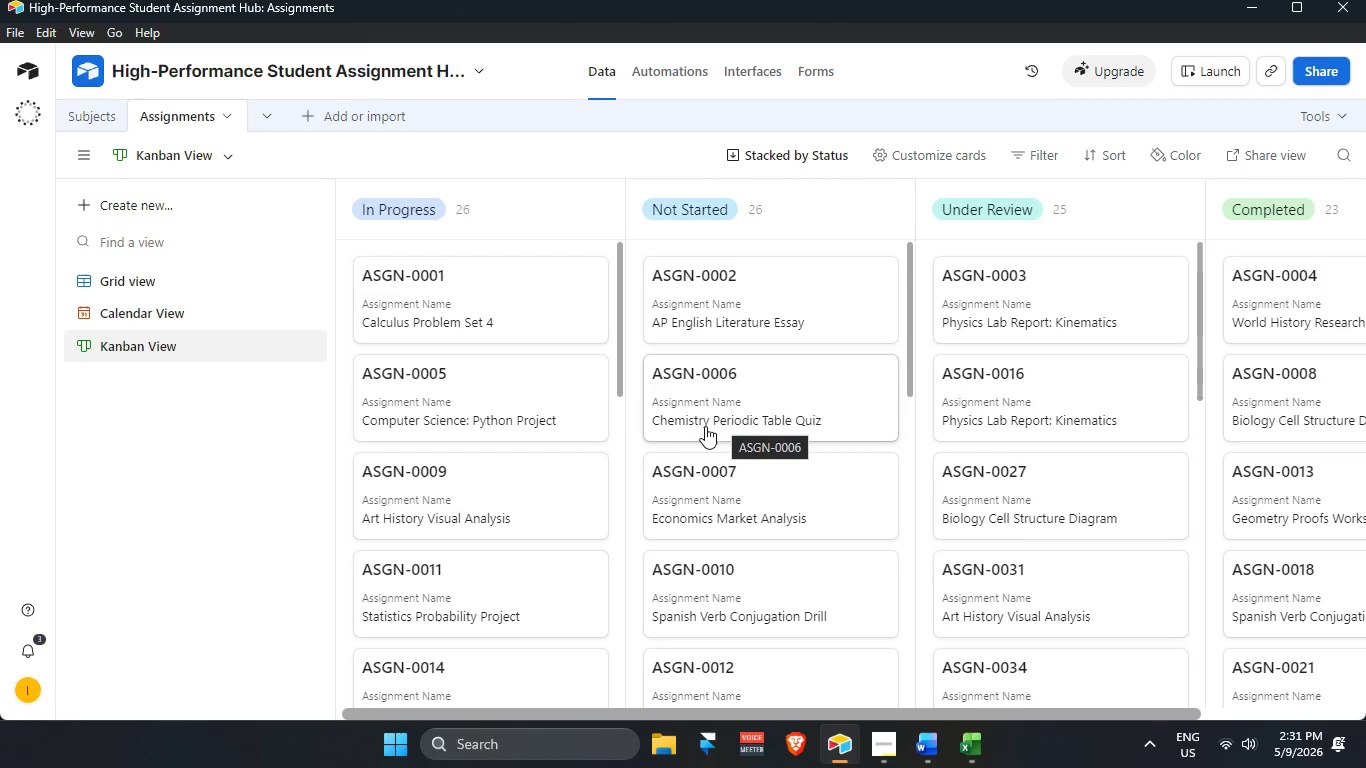 
wait(10.01)
 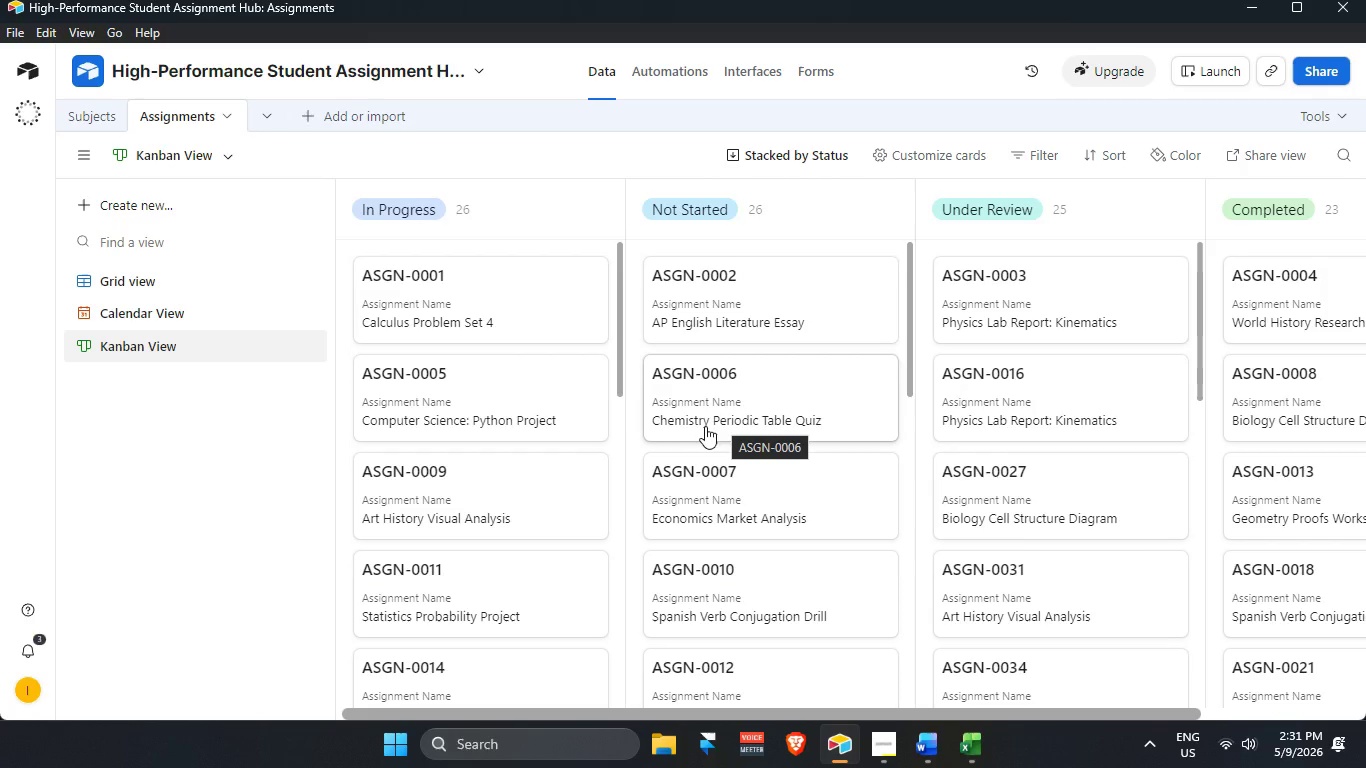 
scroll: coordinate [697, 494], scroll_direction: up, amount: 5.0
 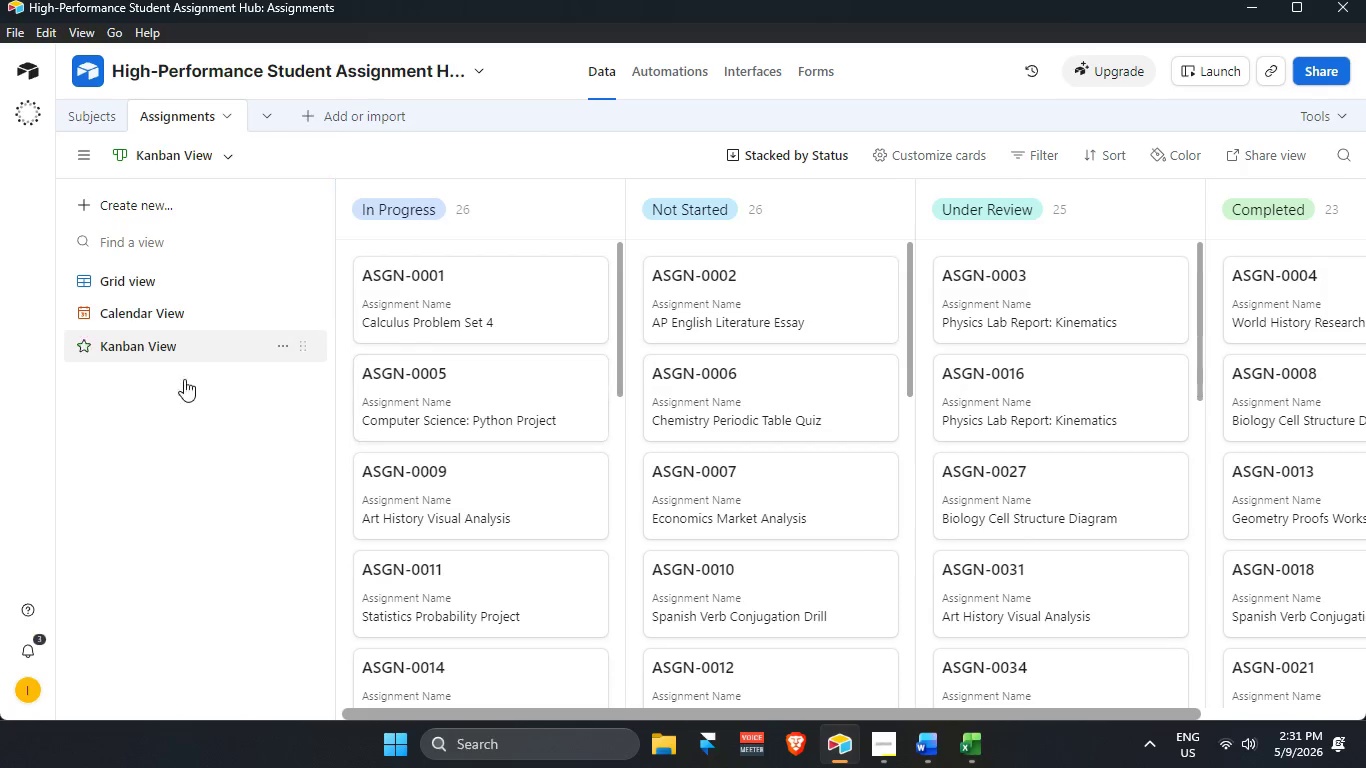 
left_click([166, 480])
 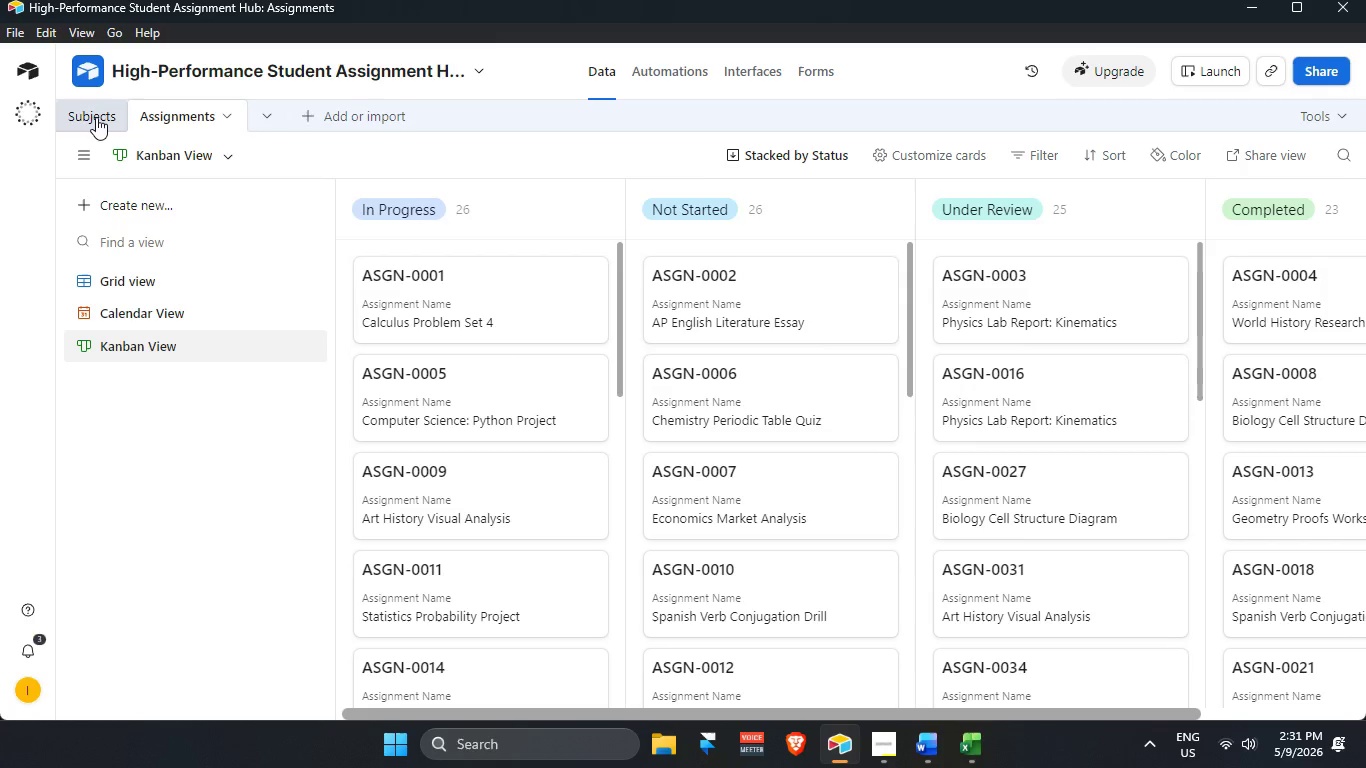 
wait(25.0)
 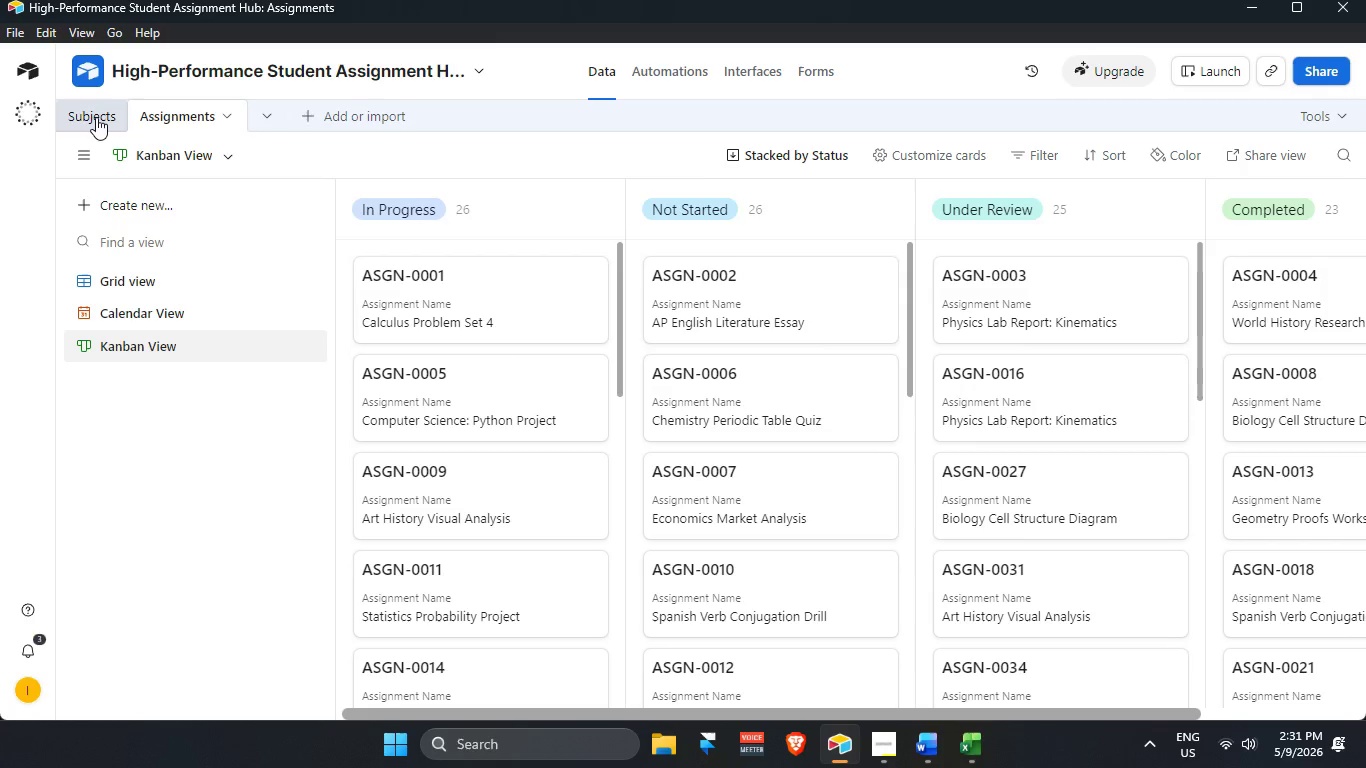 
scroll: coordinate [843, 439], scroll_direction: up, amount: 3.0
 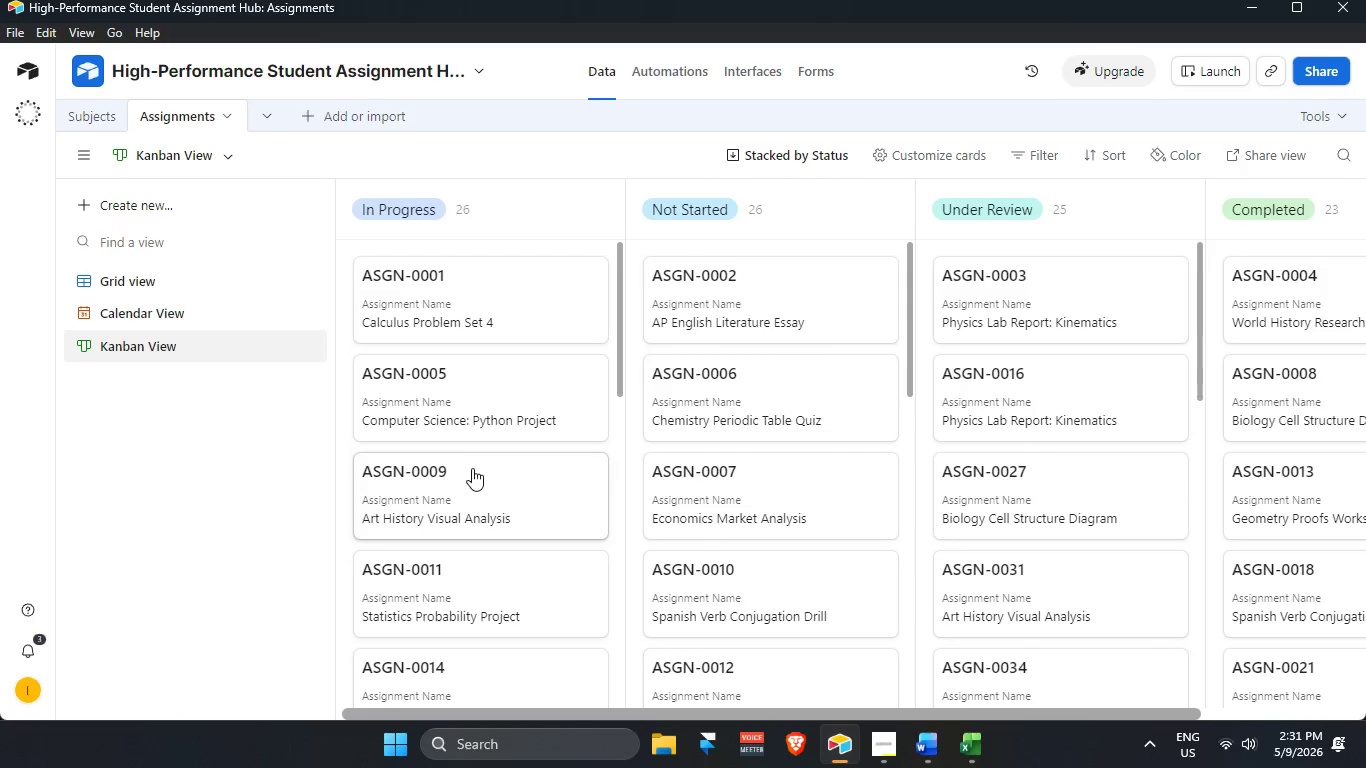 
mouse_move([249, 320])
 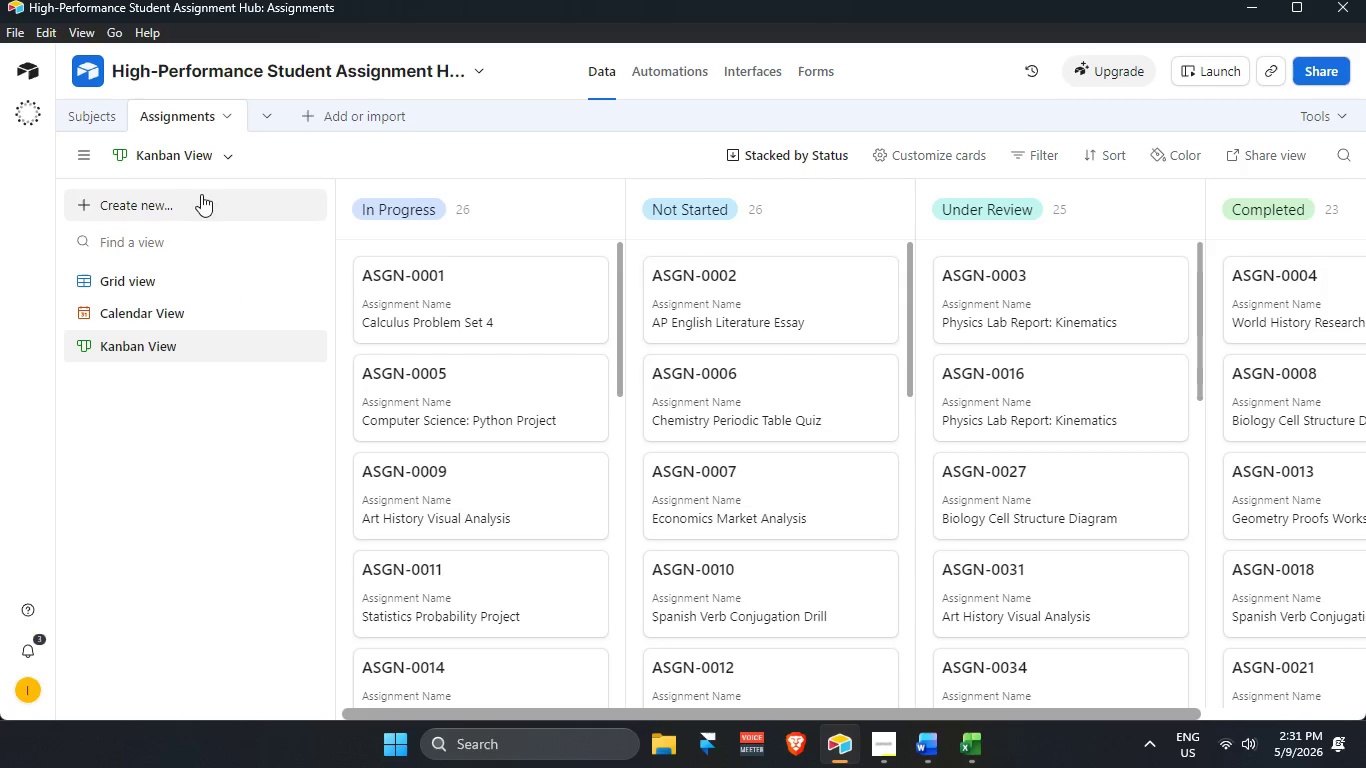 
left_click([198, 210])
 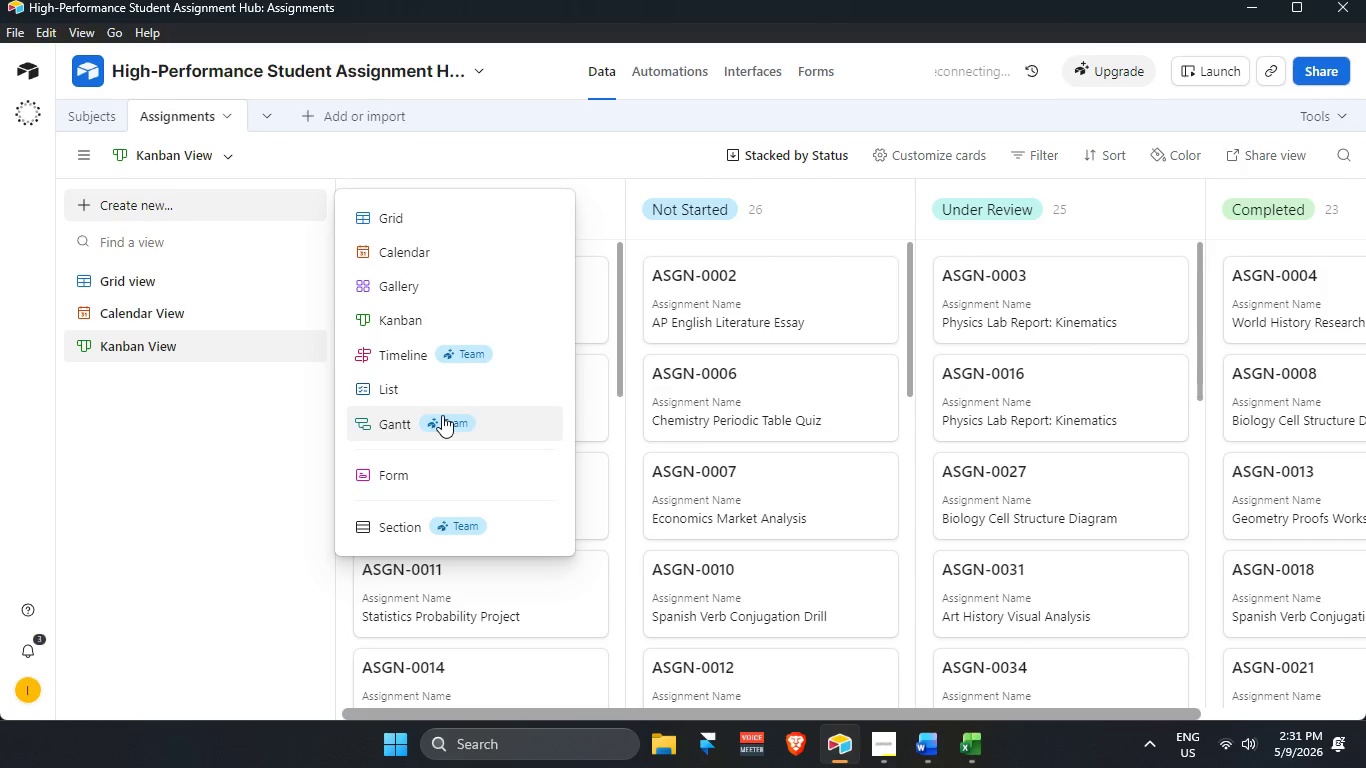 
left_click([424, 219])
 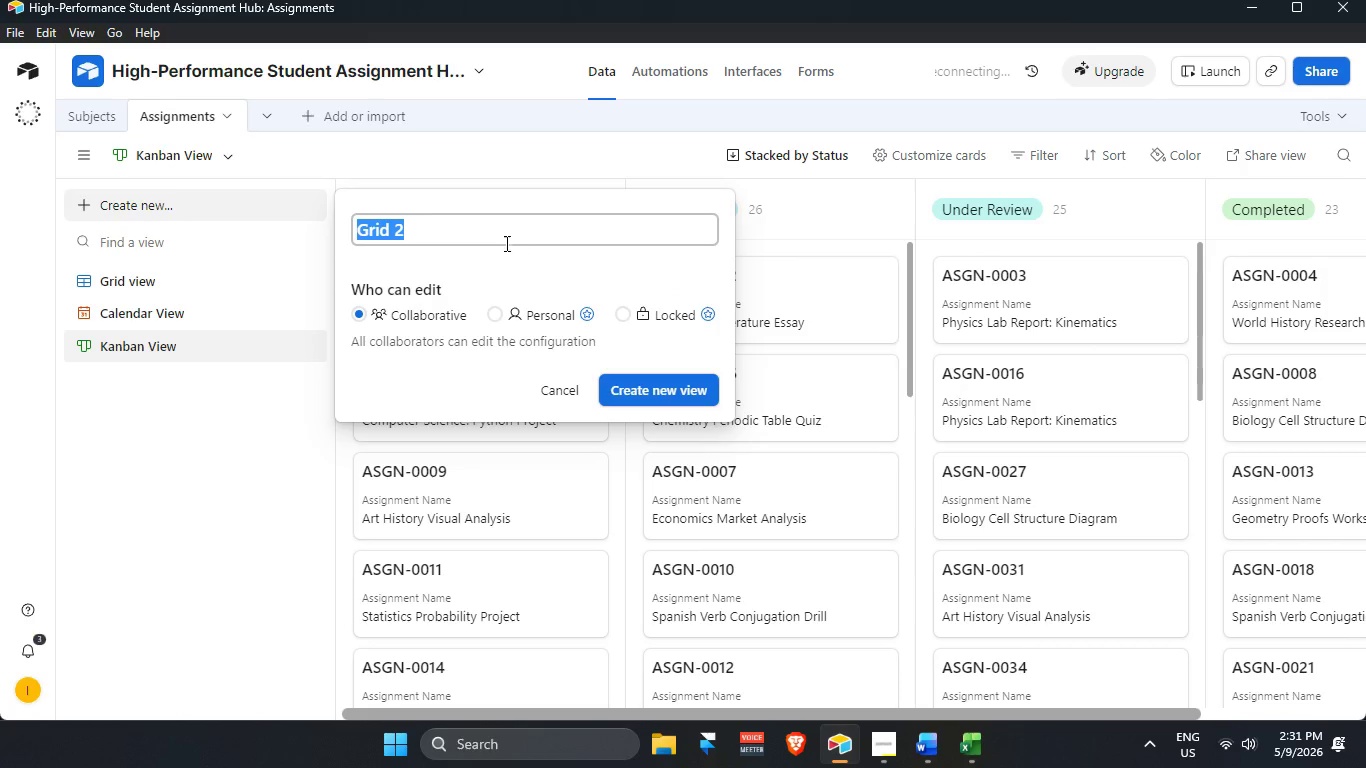 
left_click([502, 228])
 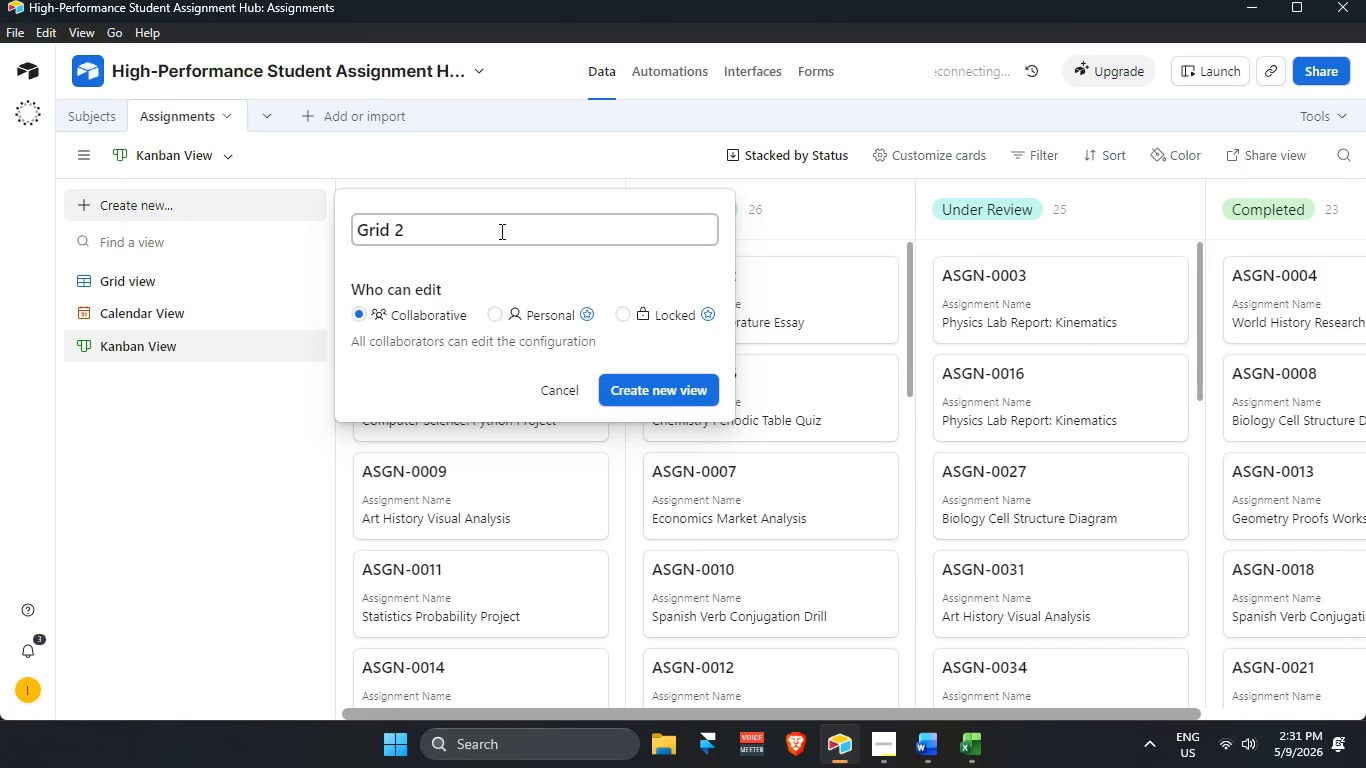 
hold_key(key=Backspace, duration=0.94)
 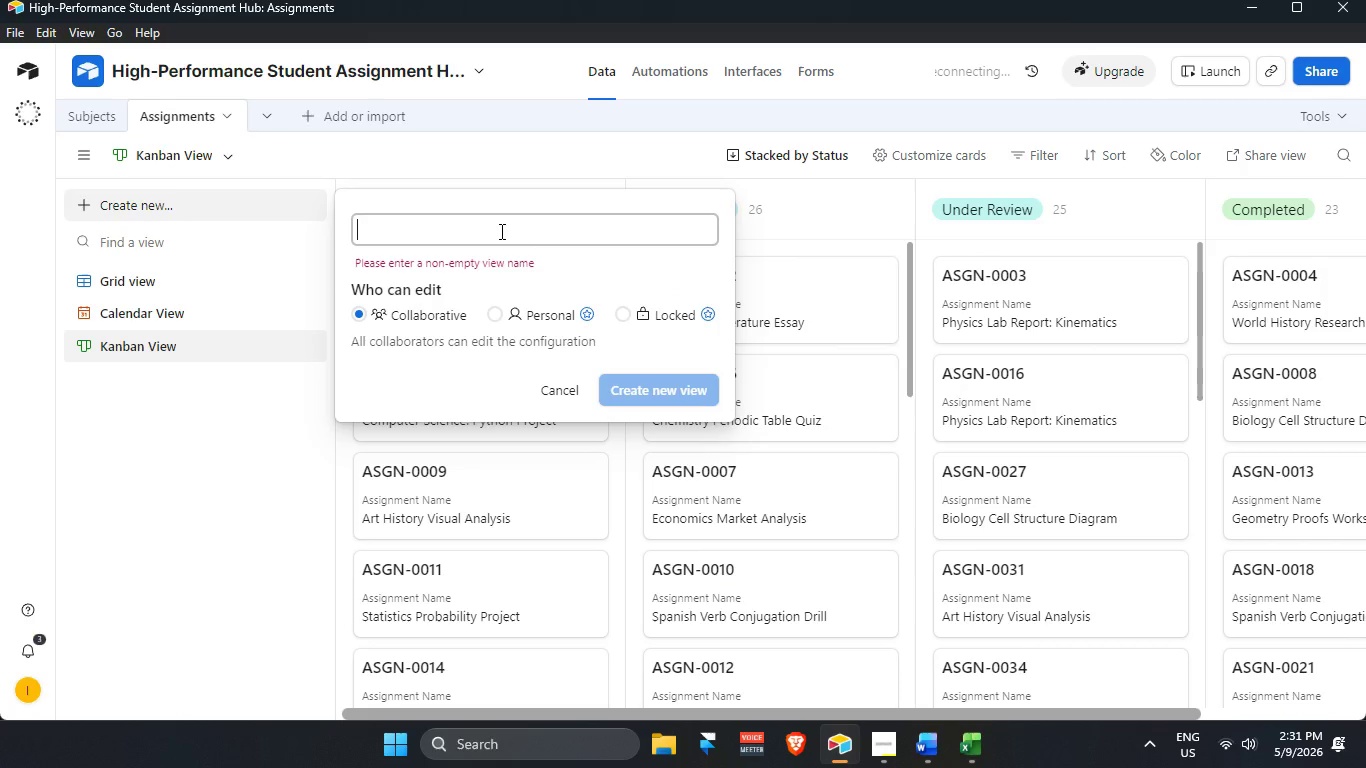 
type(High Priority Grid)
 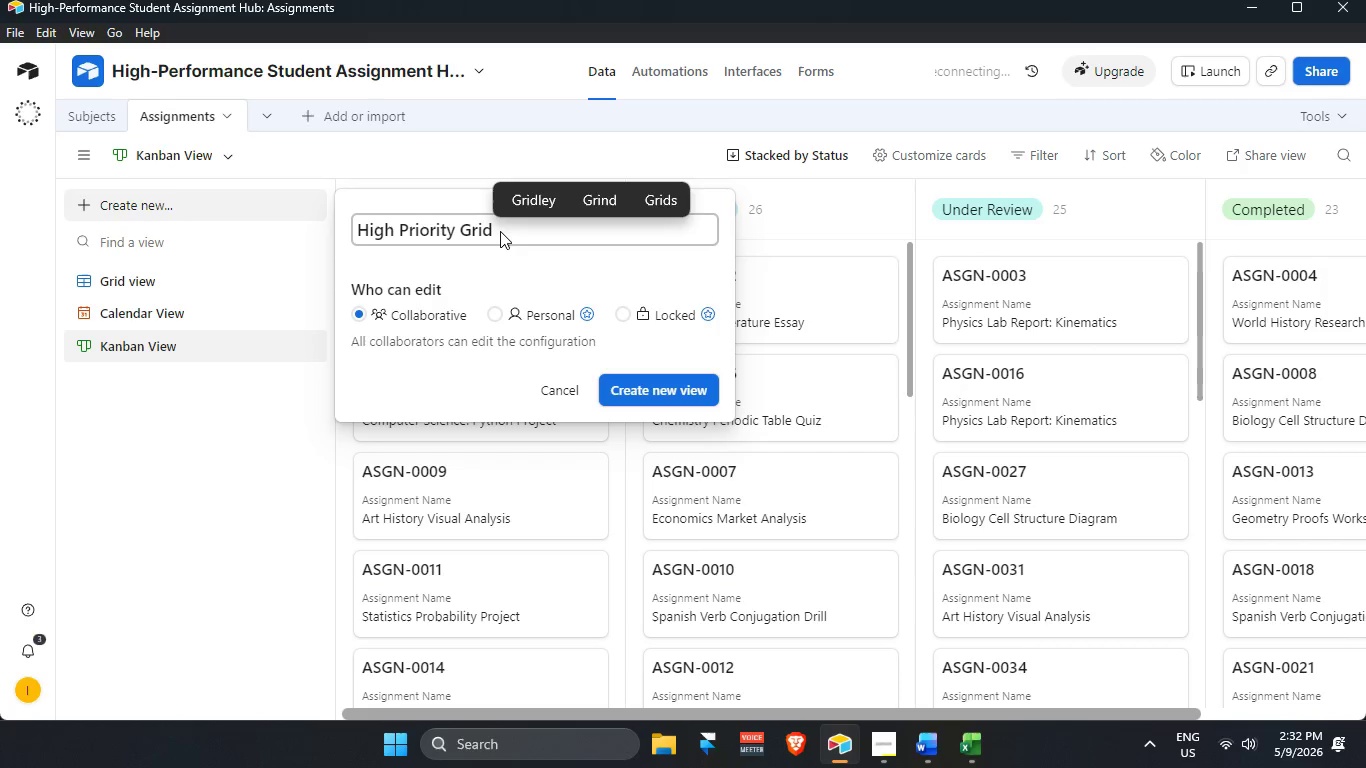 
wait(7.03)
 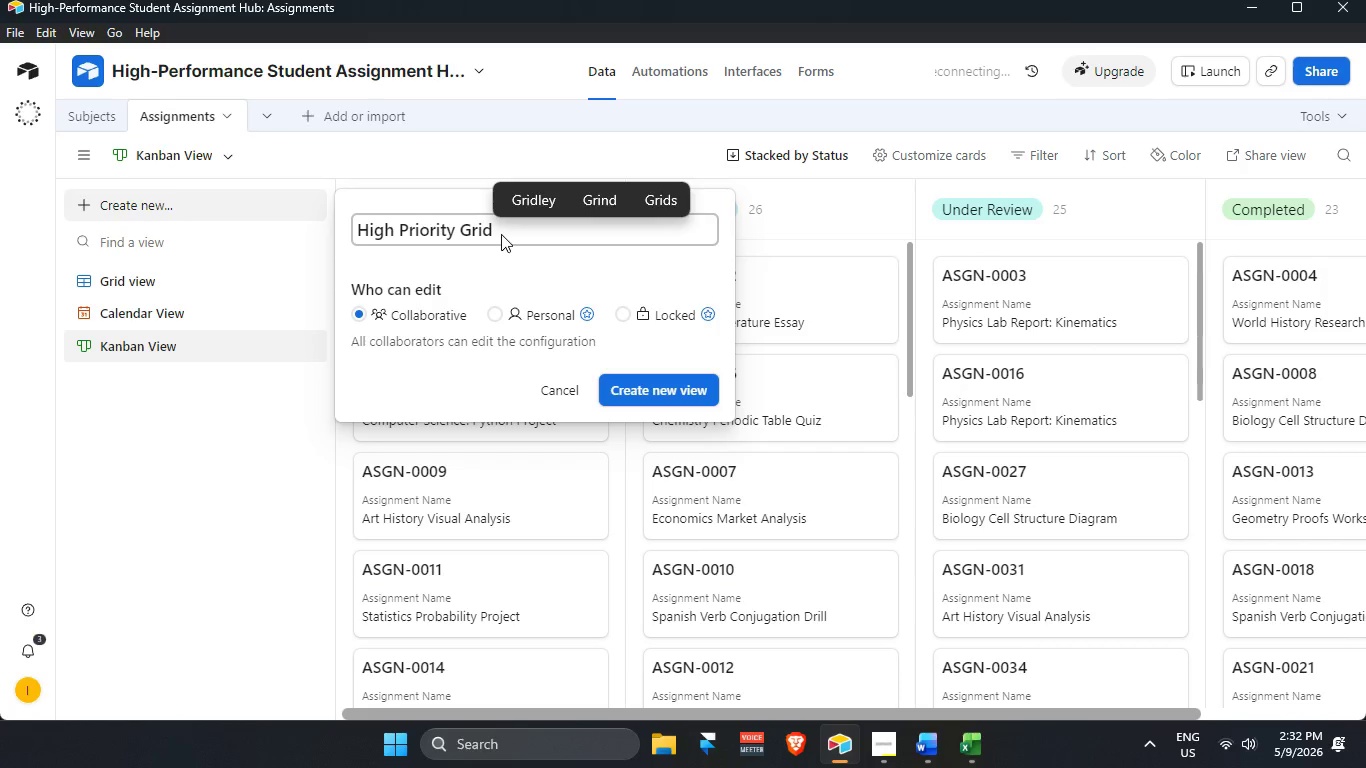 
left_click([648, 391])
 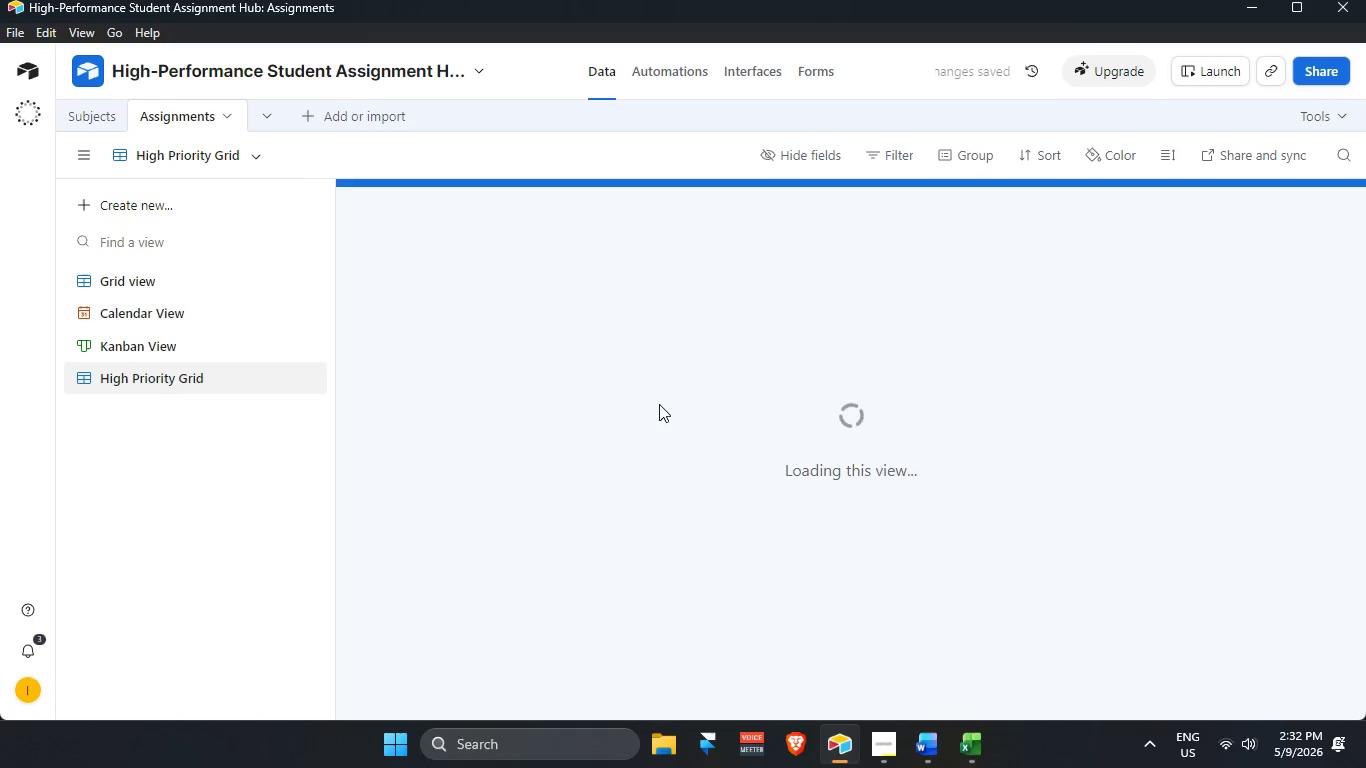 
scroll: coordinate [654, 390], scroll_direction: up, amount: 4.0
 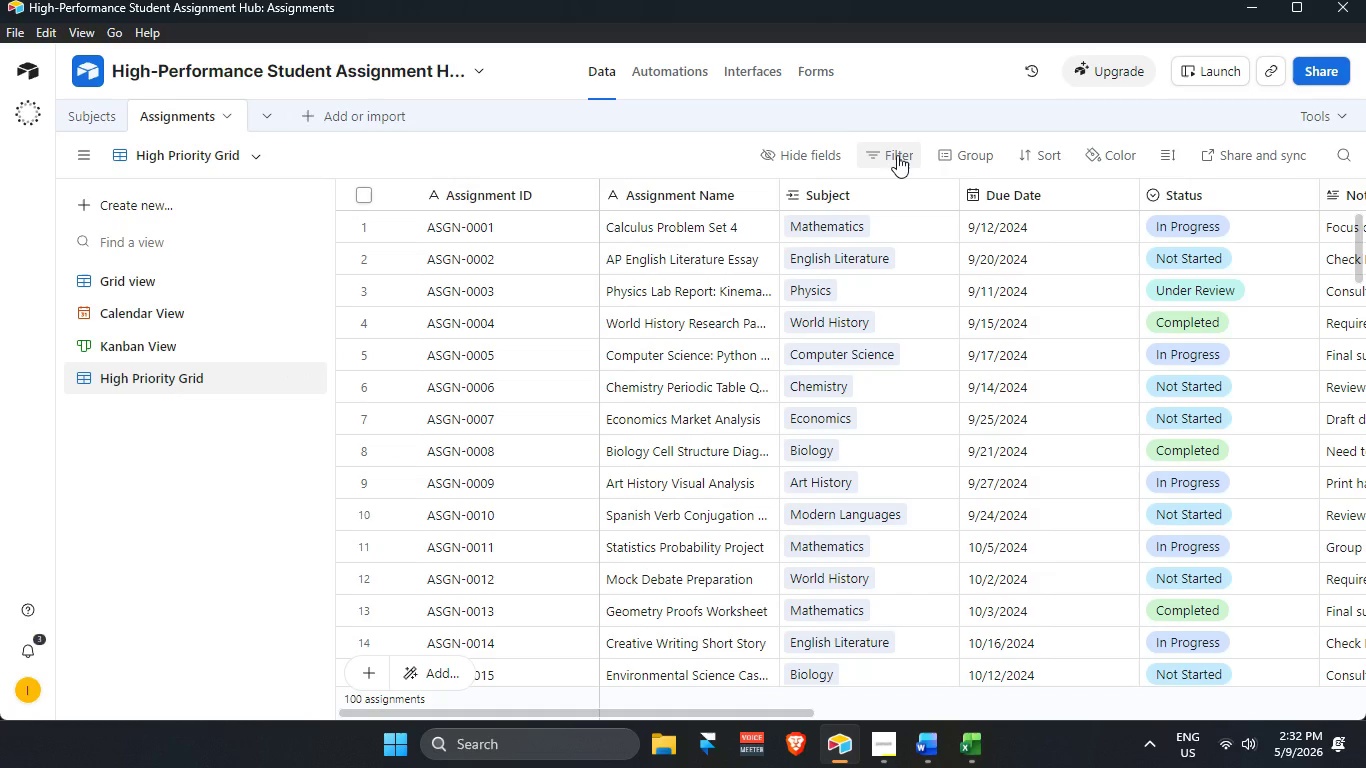 
wait(11.25)
 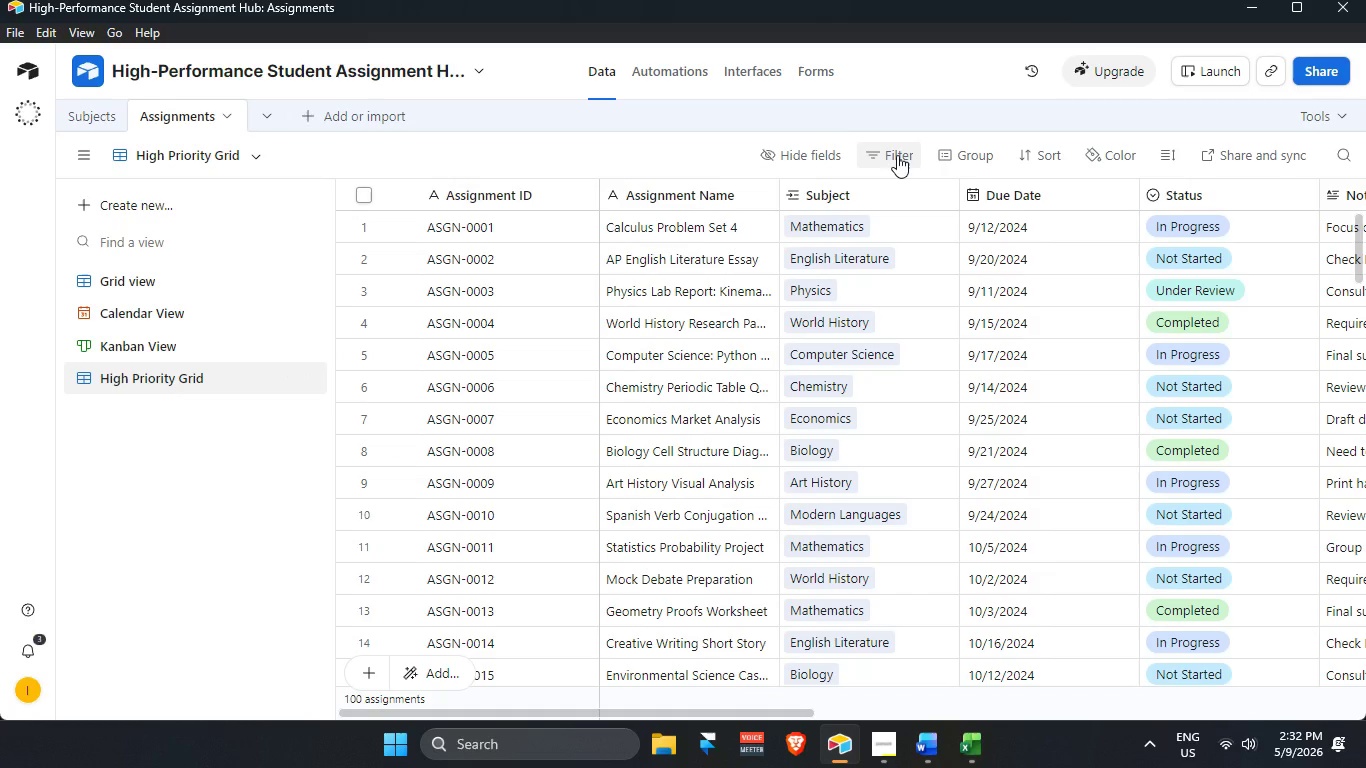 
left_click([900, 153])
 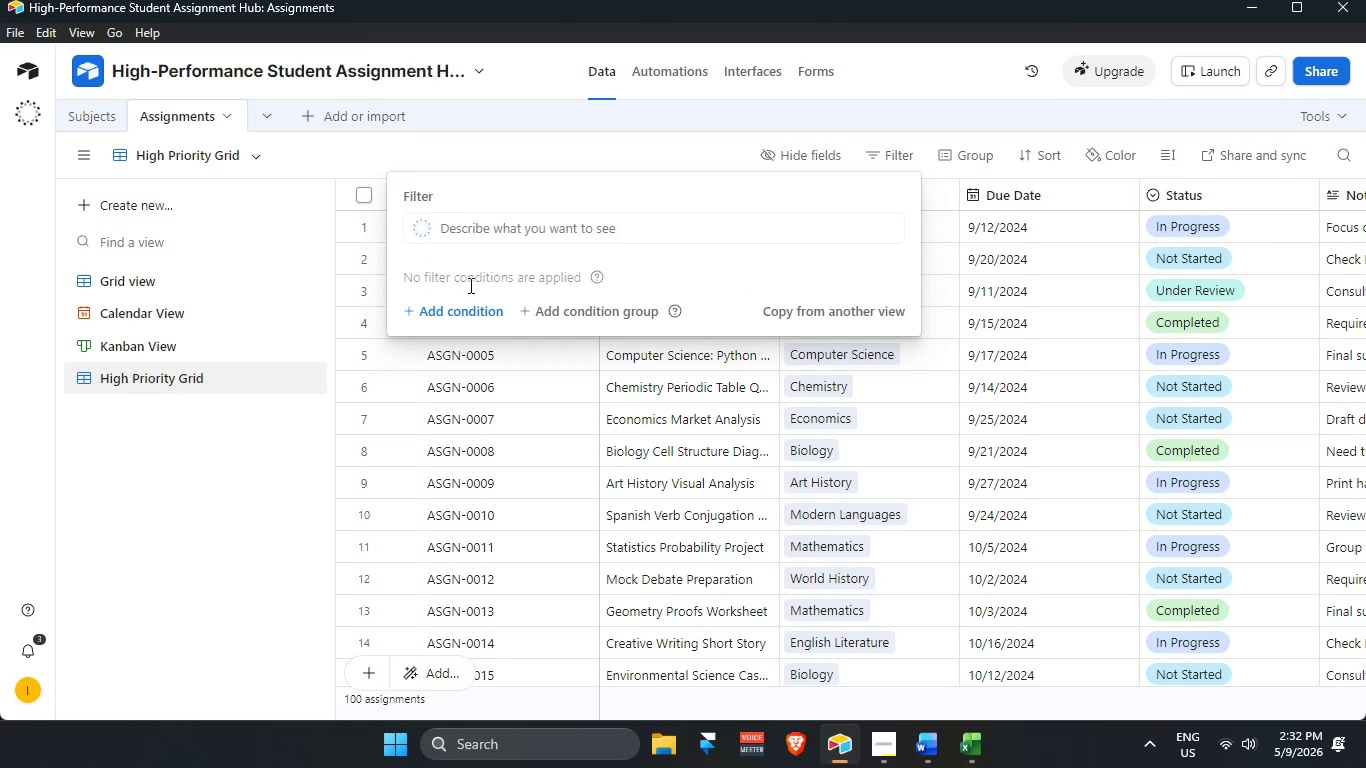 
left_click([454, 309])
 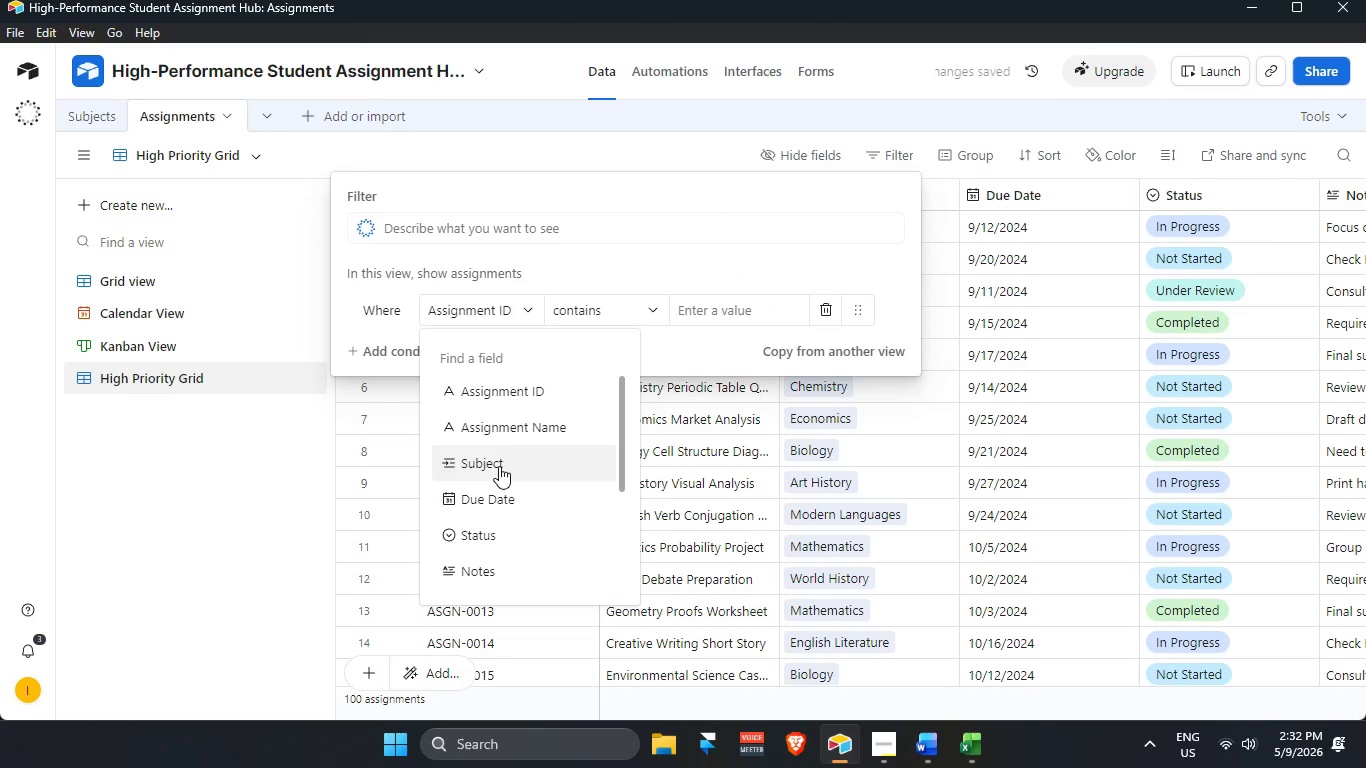 
left_click([503, 539])
 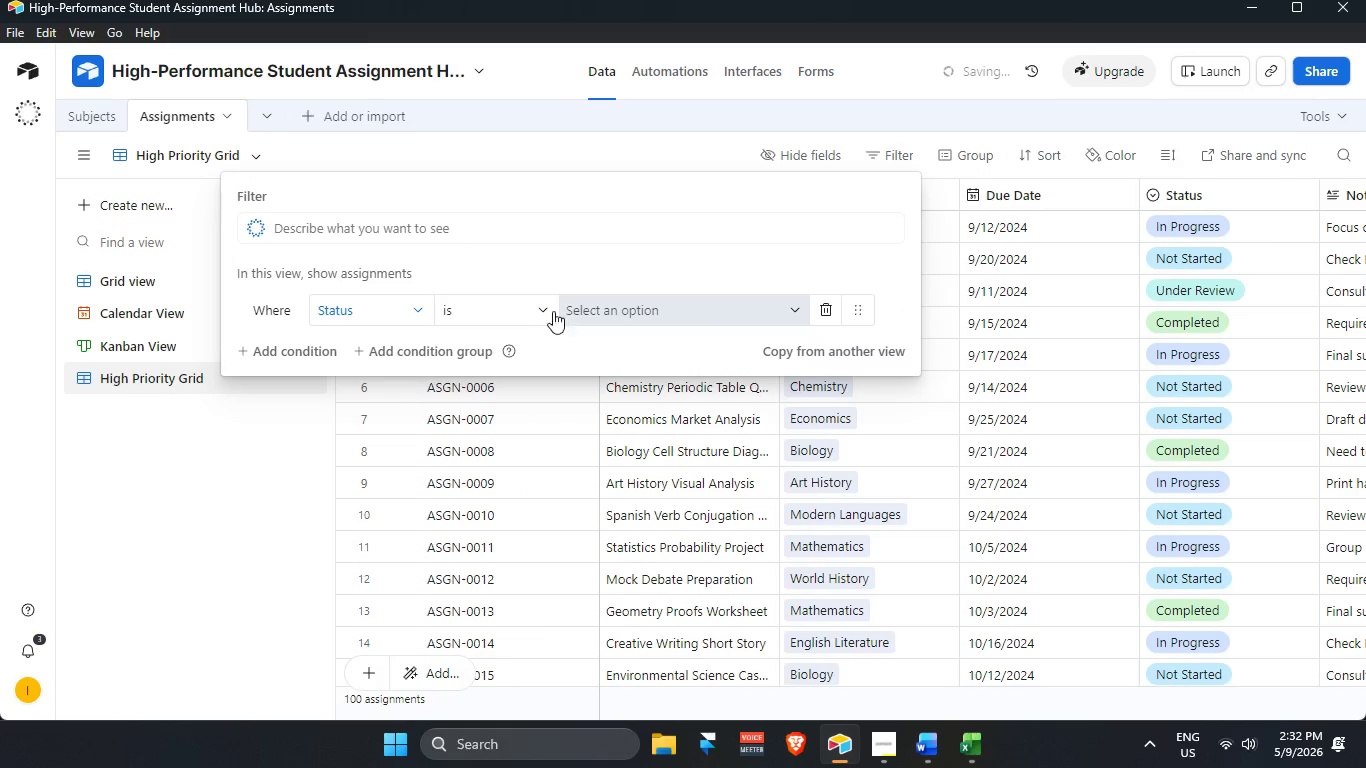 
left_click([548, 308])
 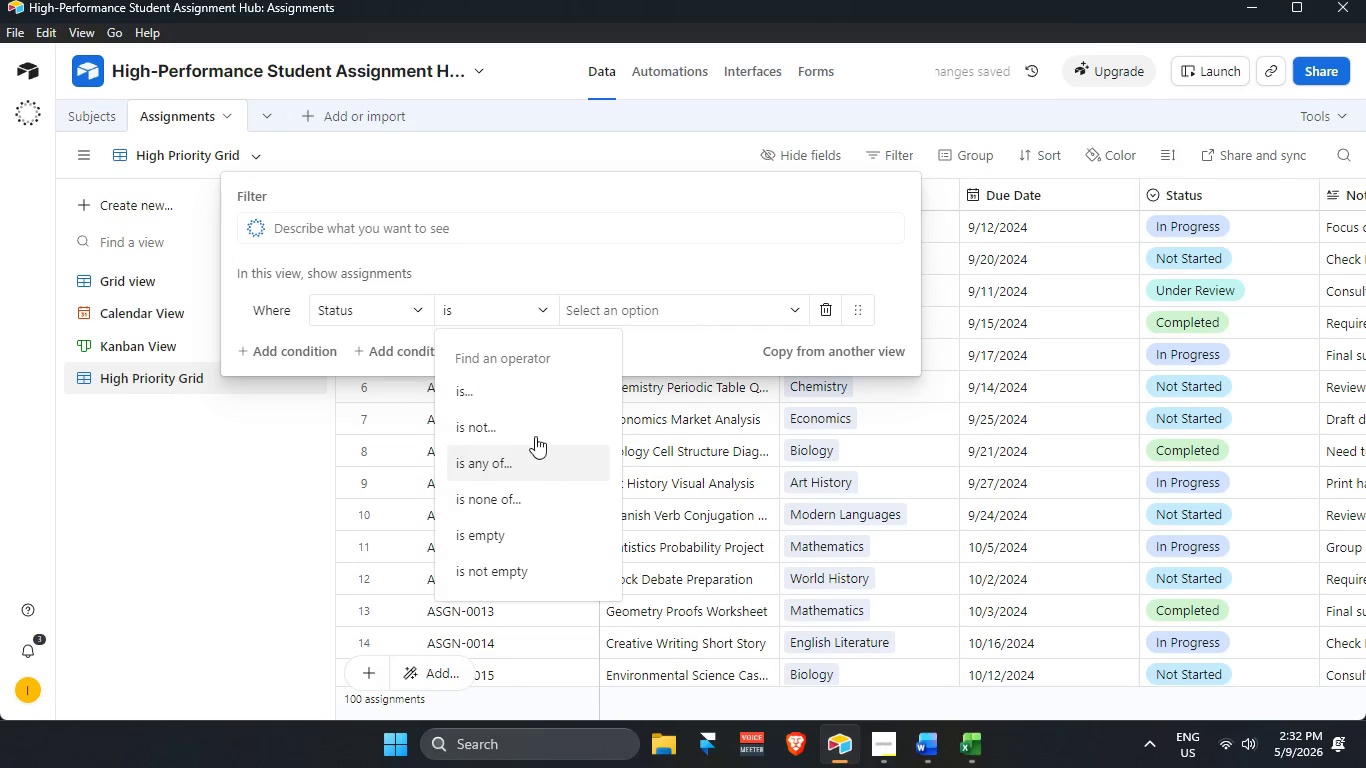 
left_click([531, 424])
 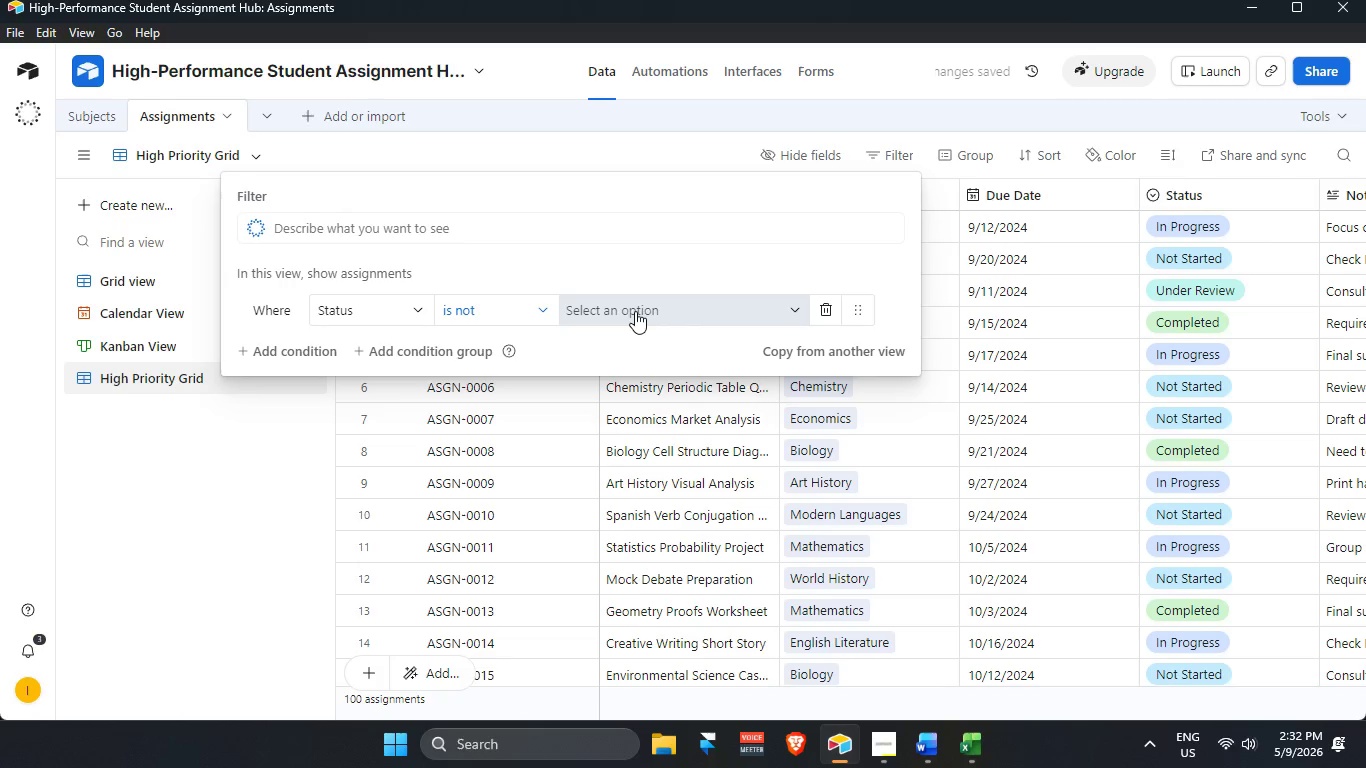 
wait(8.23)
 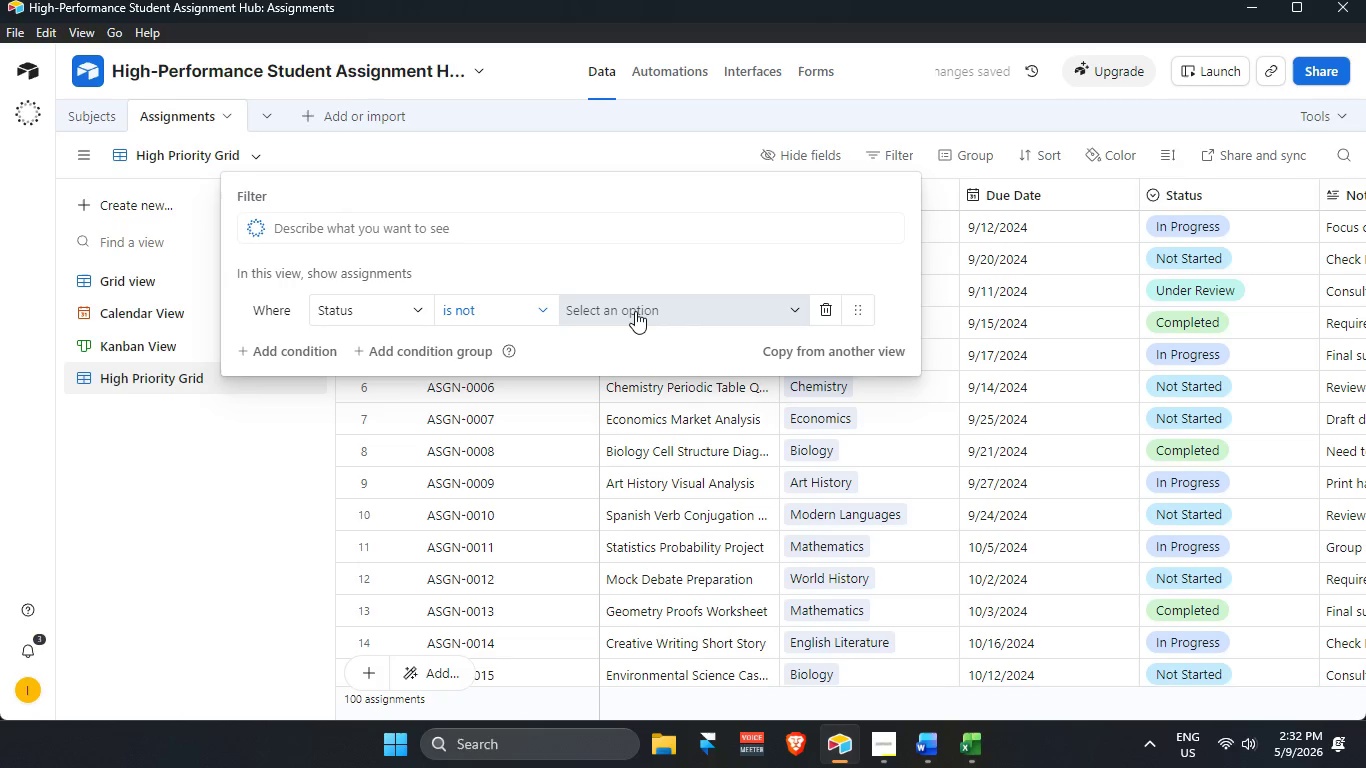 
left_click([623, 304])
 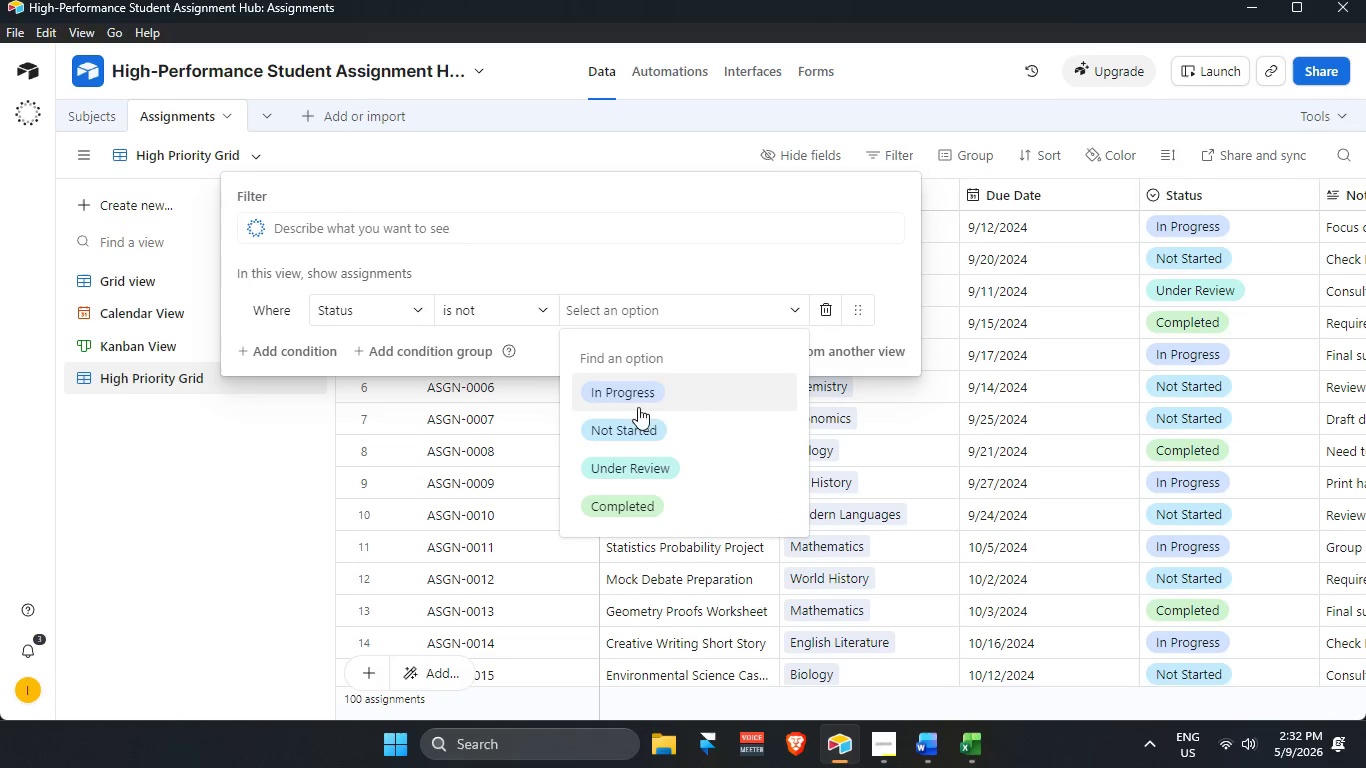 
scroll: coordinate [632, 428], scroll_direction: up, amount: 2.0
 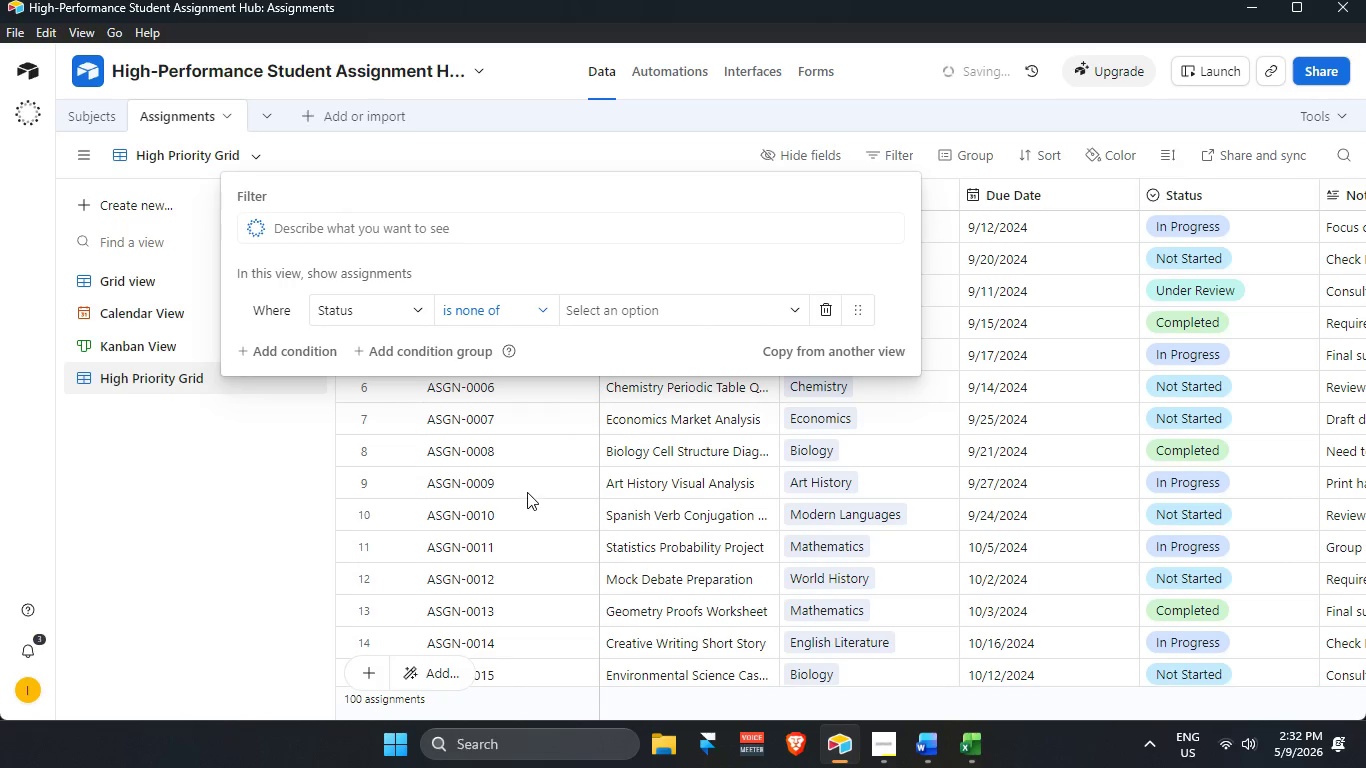 
wait(5.77)
 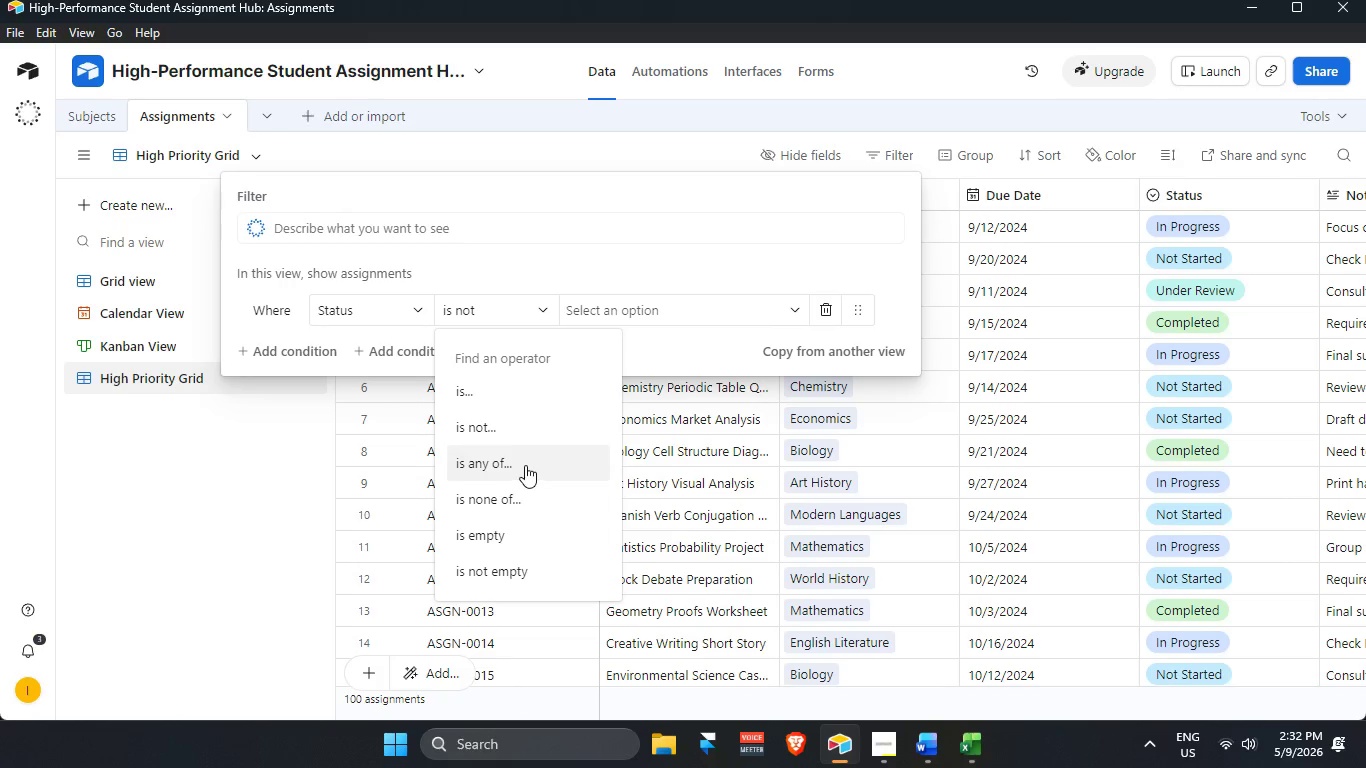 
scroll: coordinate [668, 500], scroll_direction: up, amount: 10.0
 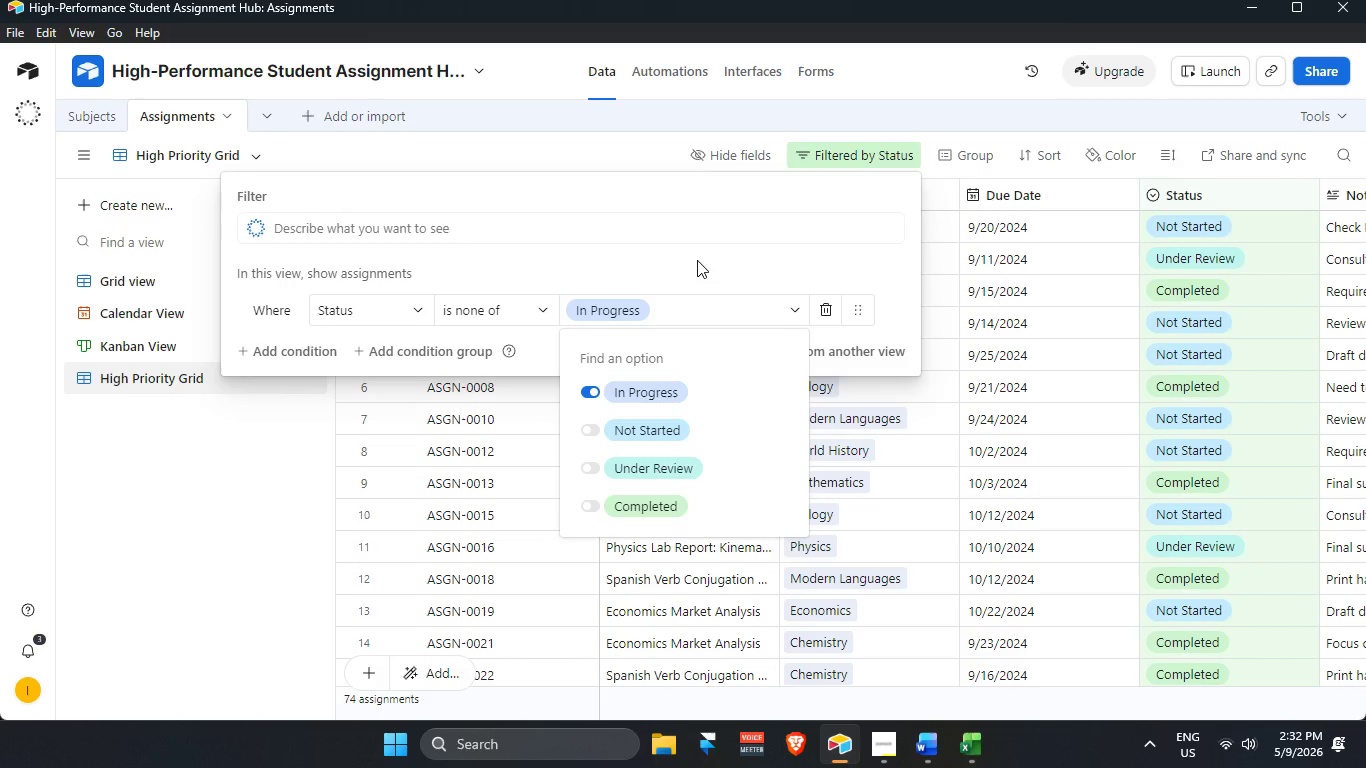 
wait(10.68)
 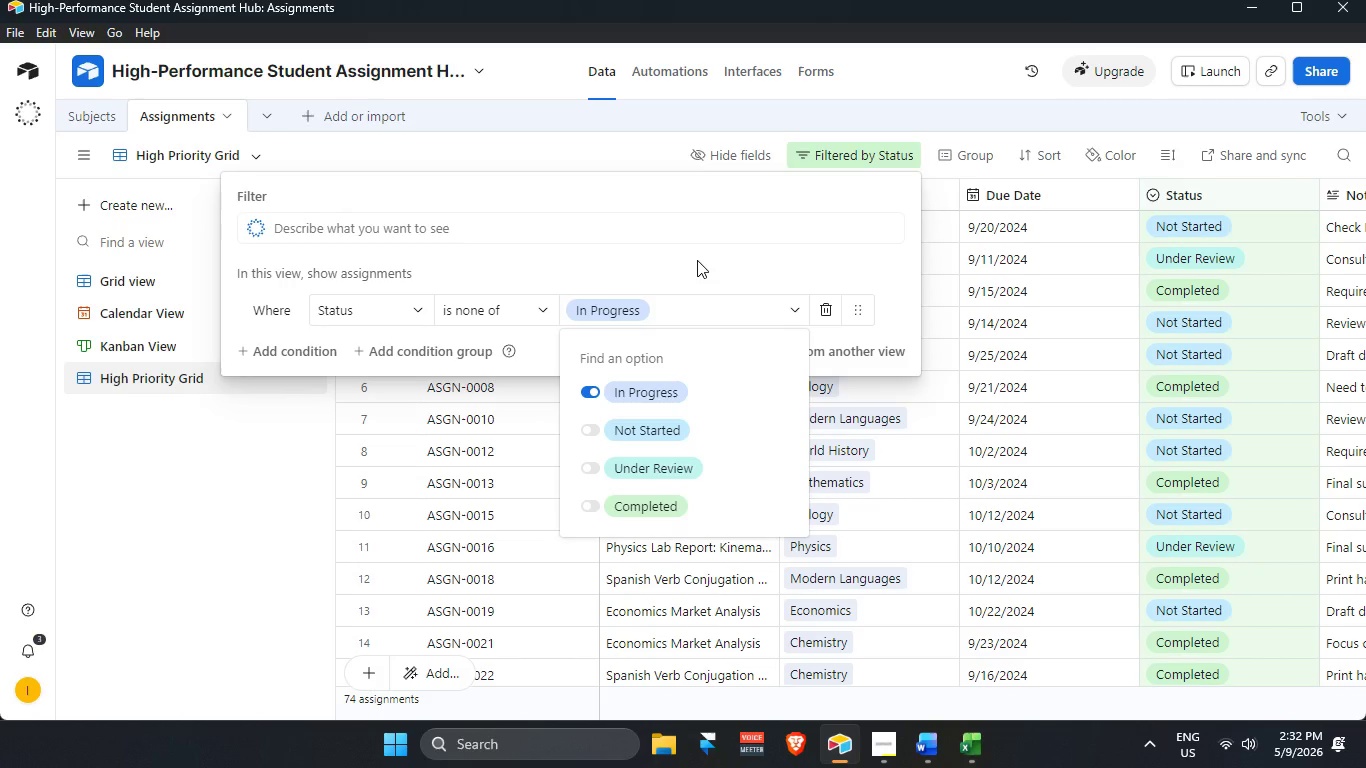 
left_click([458, 227])
 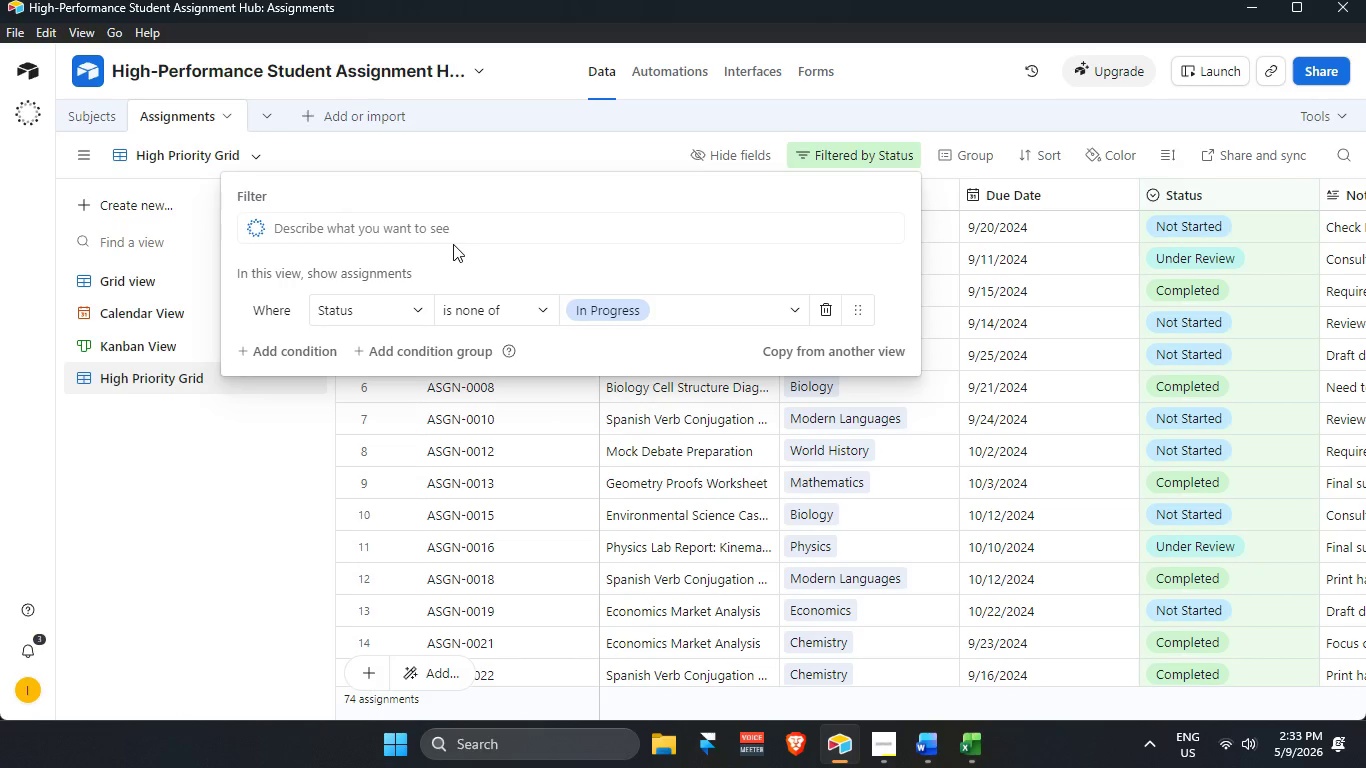 
wait(5.34)
 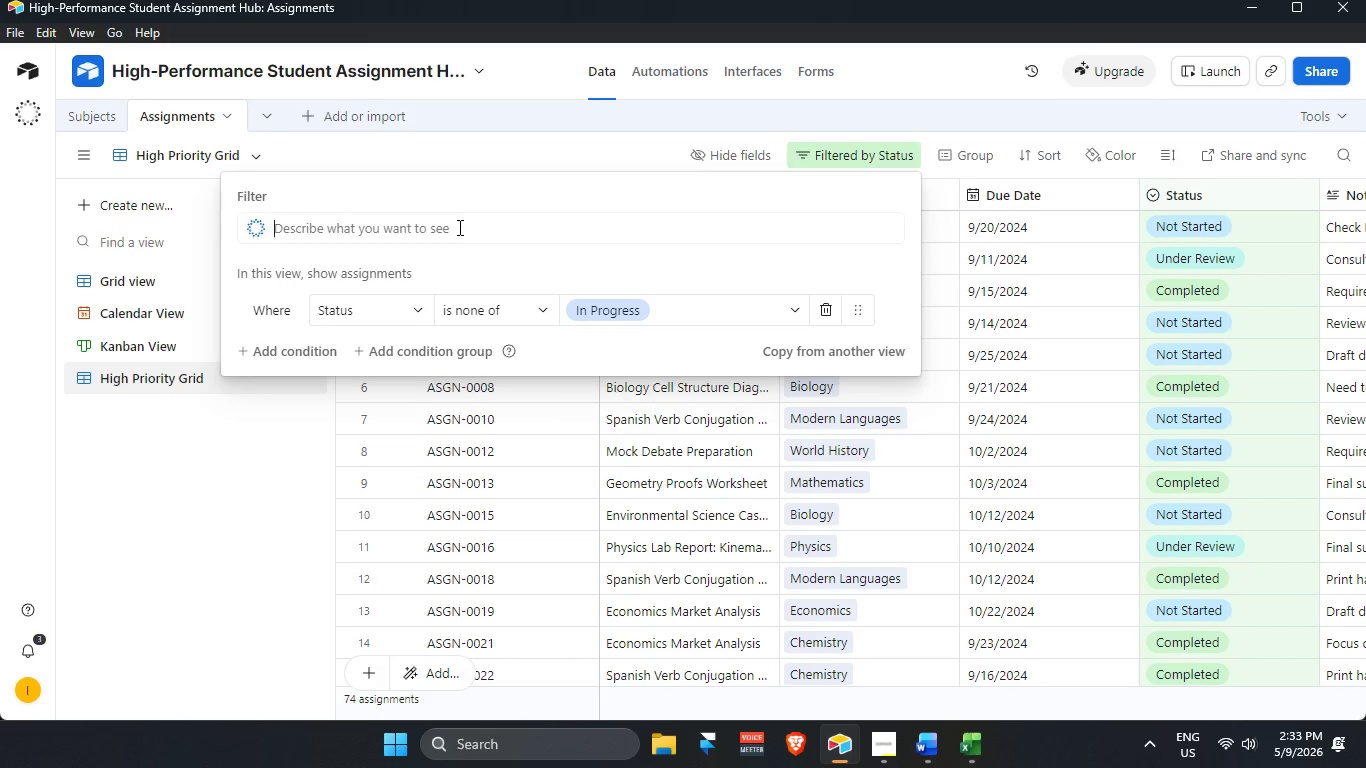 
type(due date )
 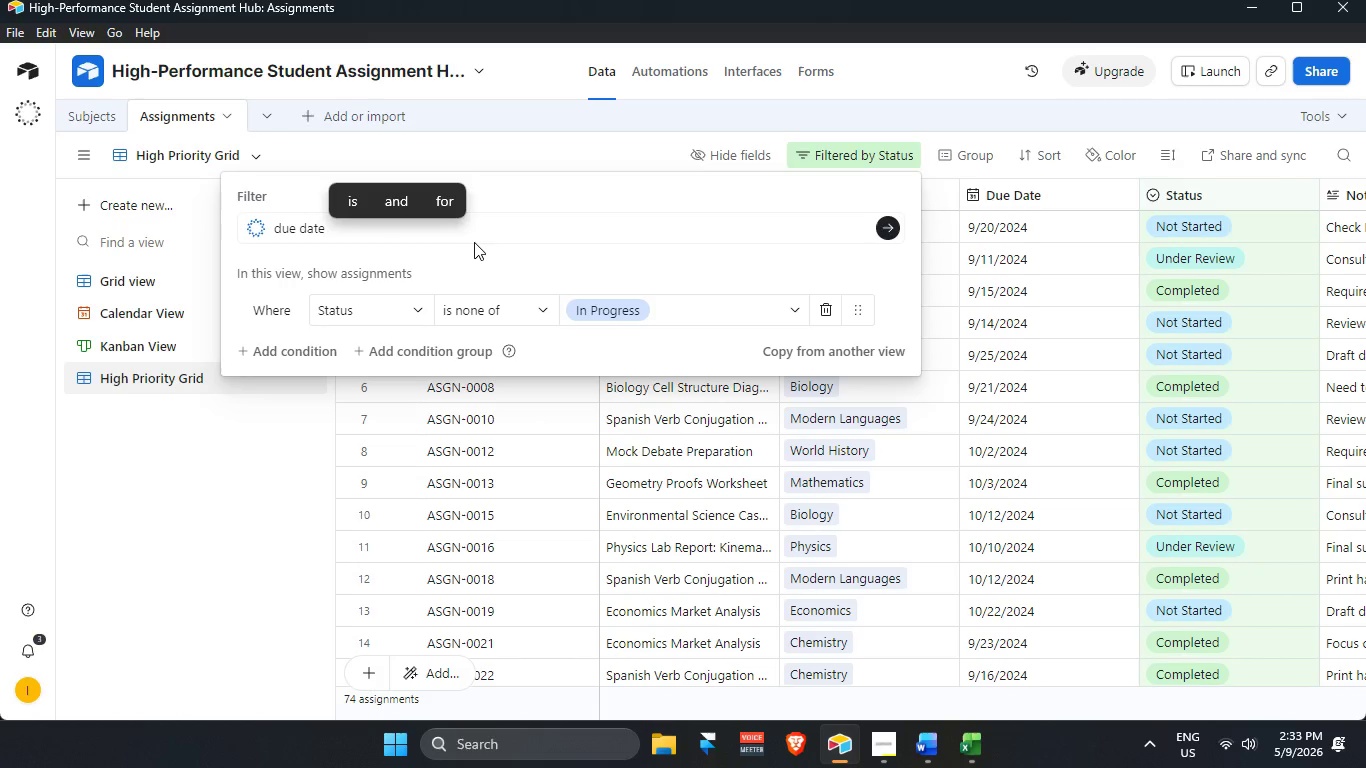 
hold_key(key=Backspace, duration=1.05)
 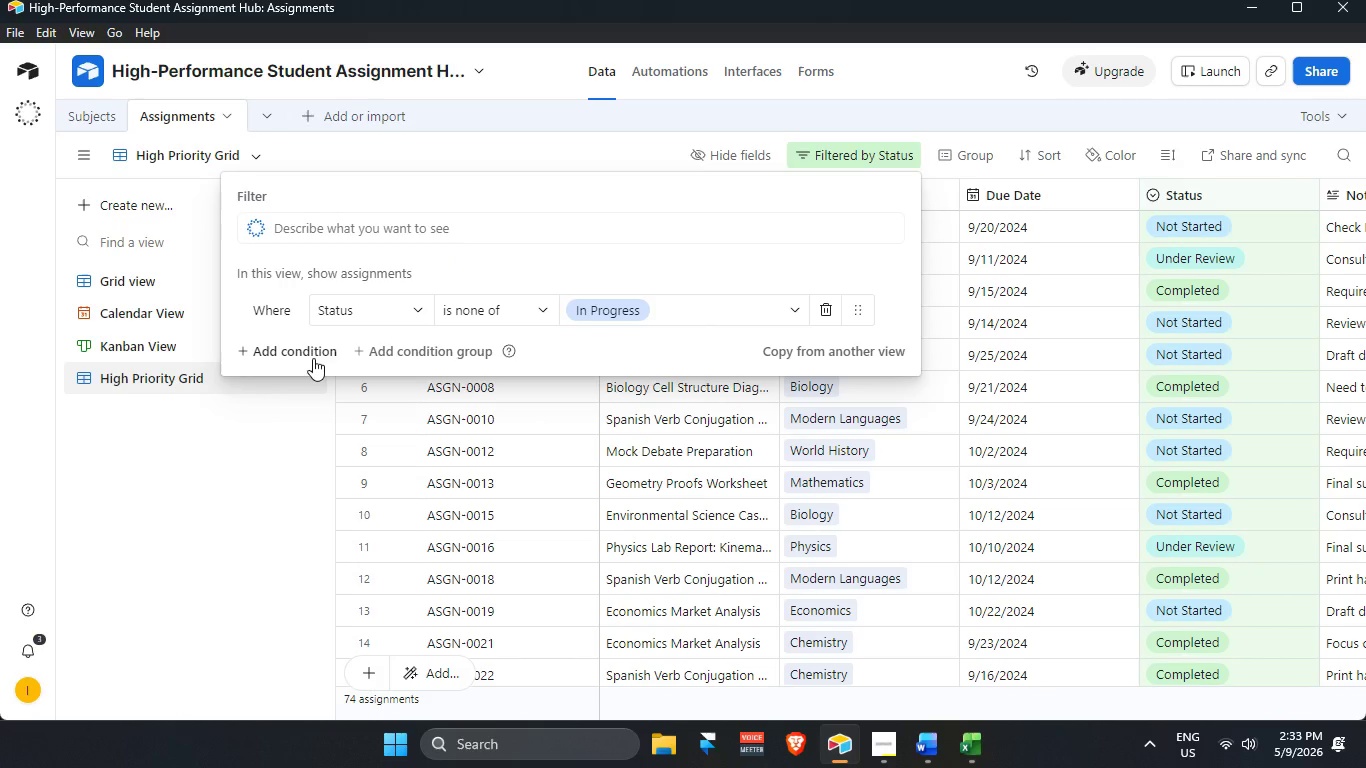 
left_click([313, 358])
 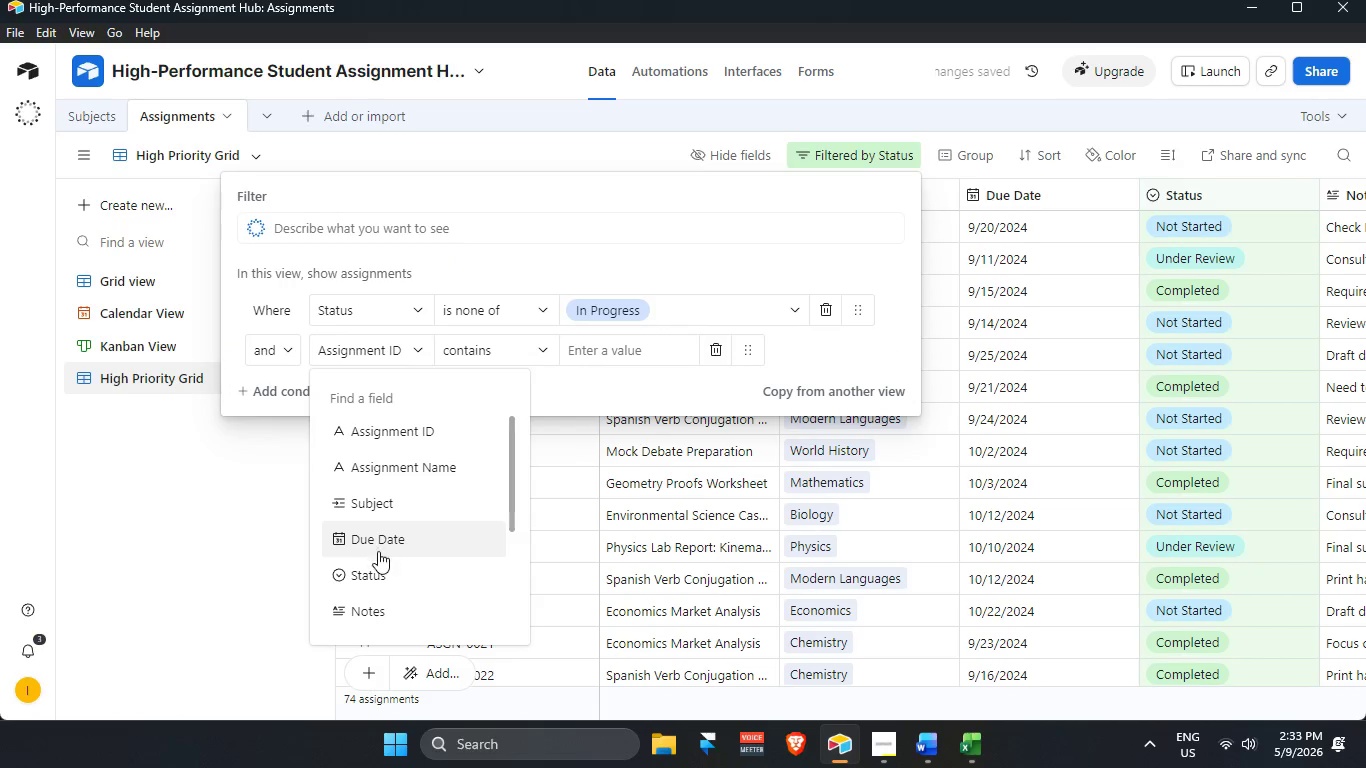 
left_click([397, 535])
 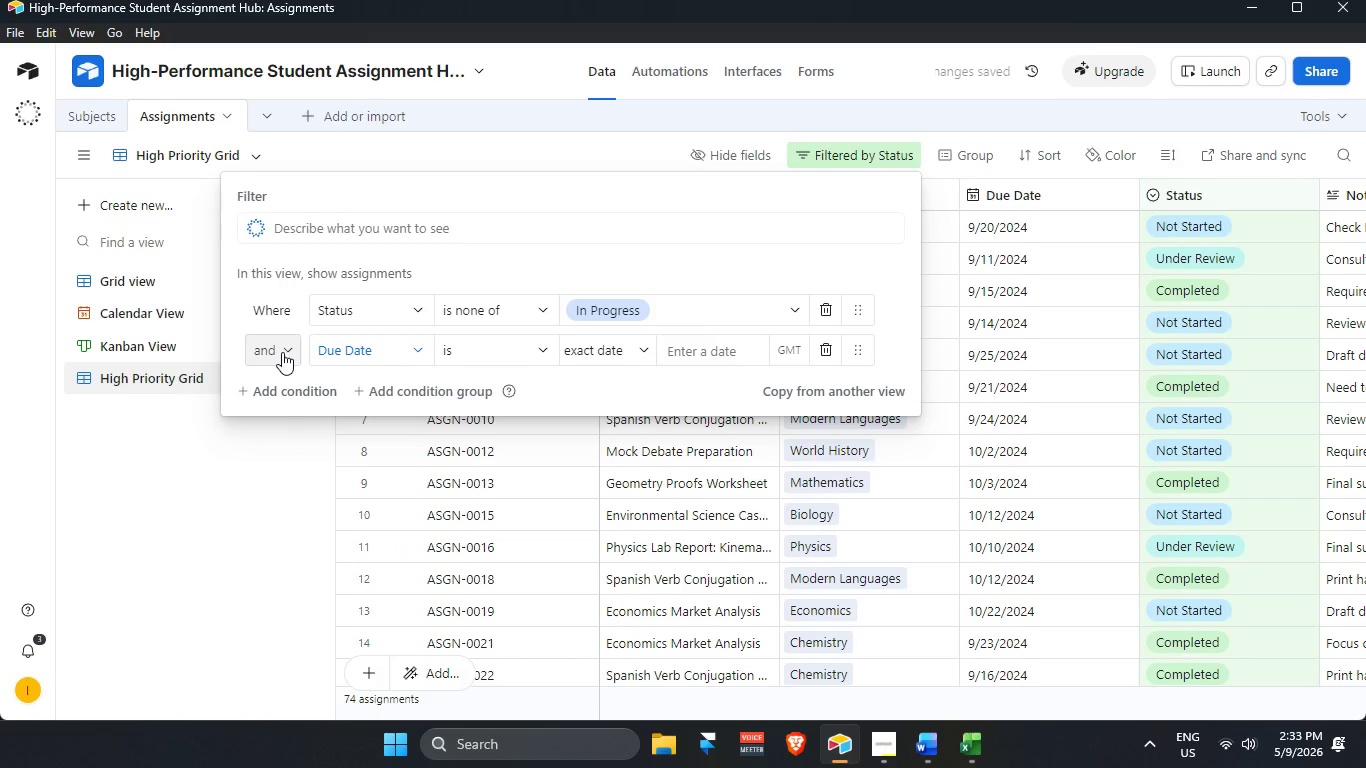 
left_click([282, 352])
 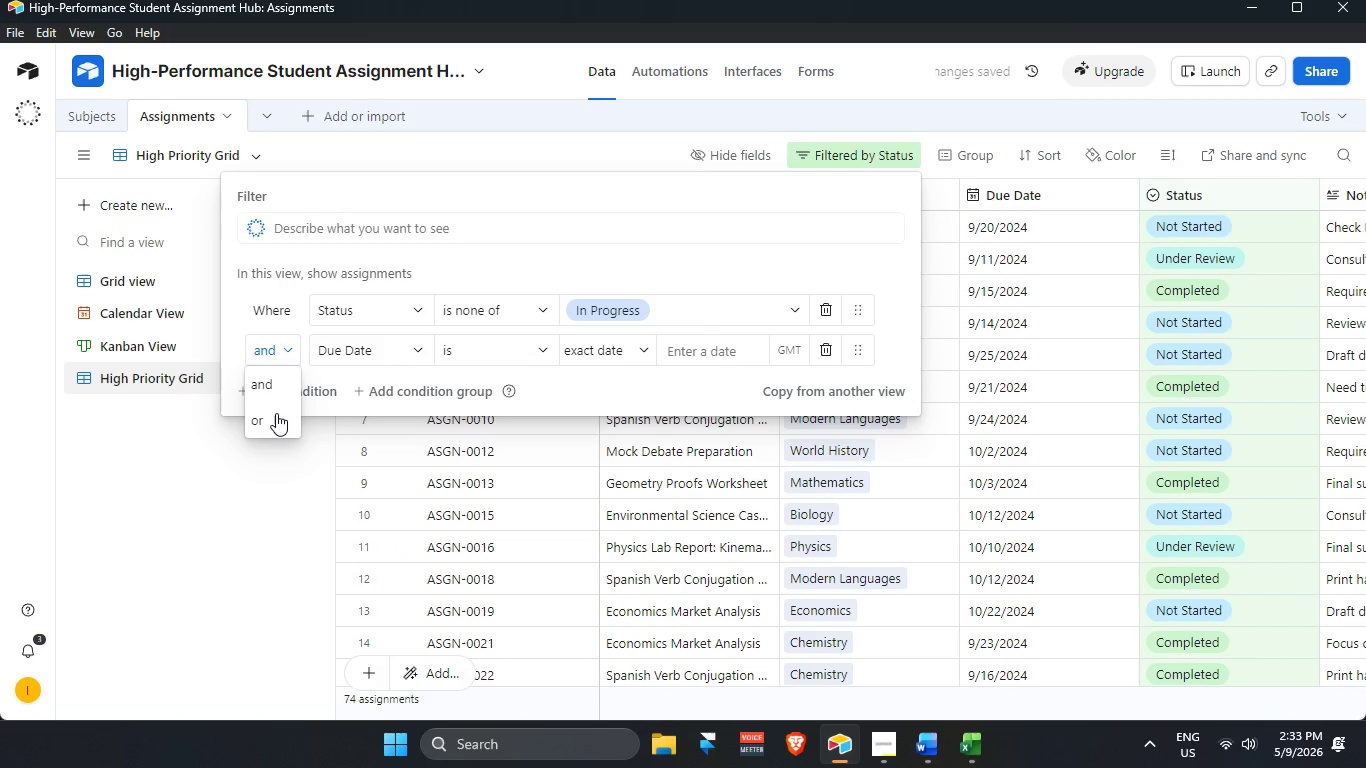 
left_click([269, 416])
 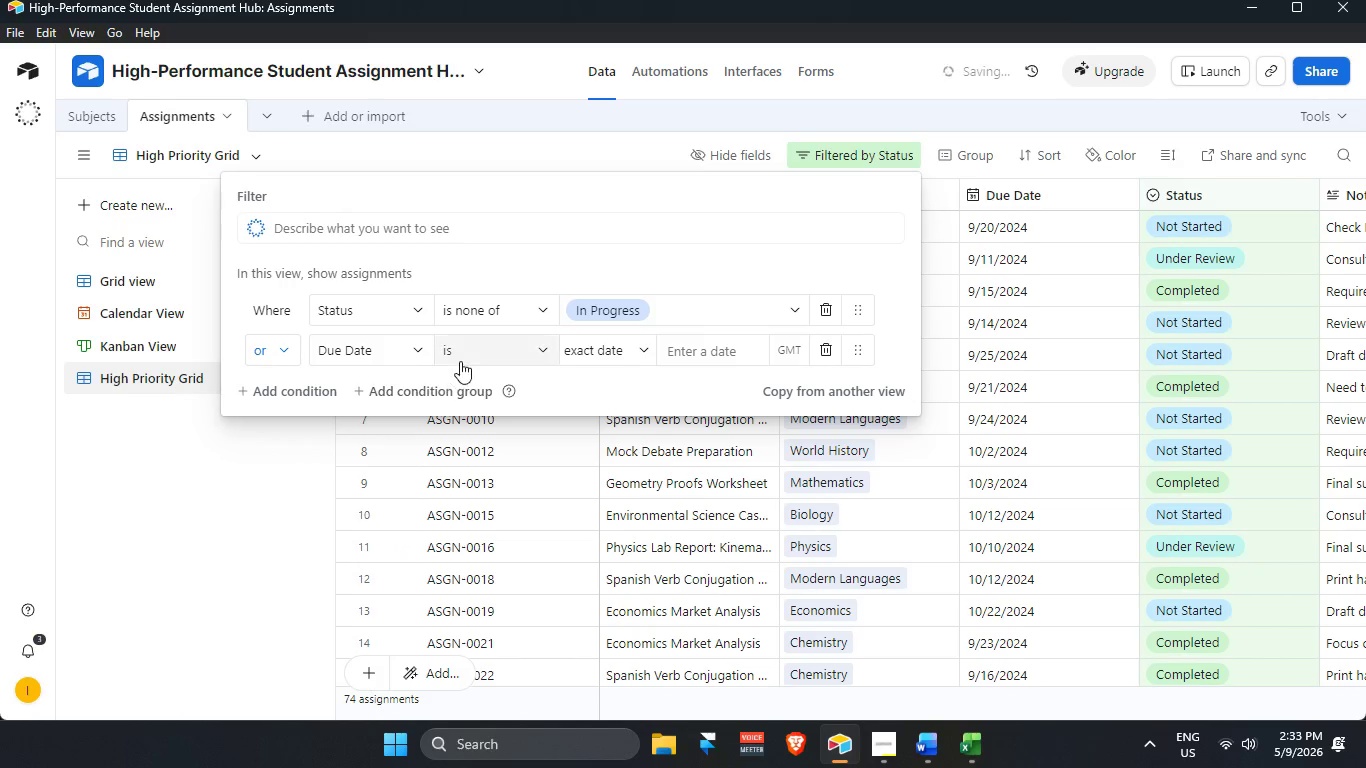 
left_click([463, 357])
 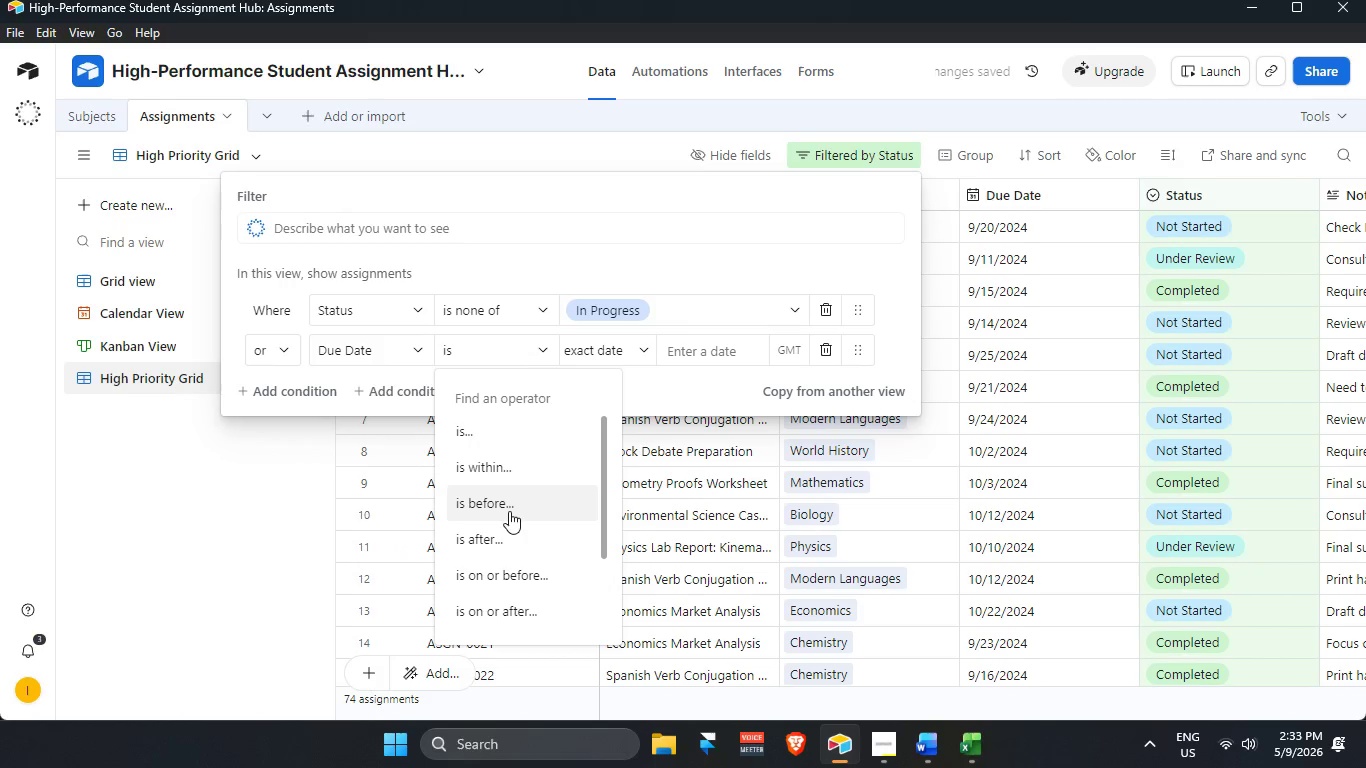 
scroll: coordinate [511, 503], scroll_direction: up, amount: 2.0
 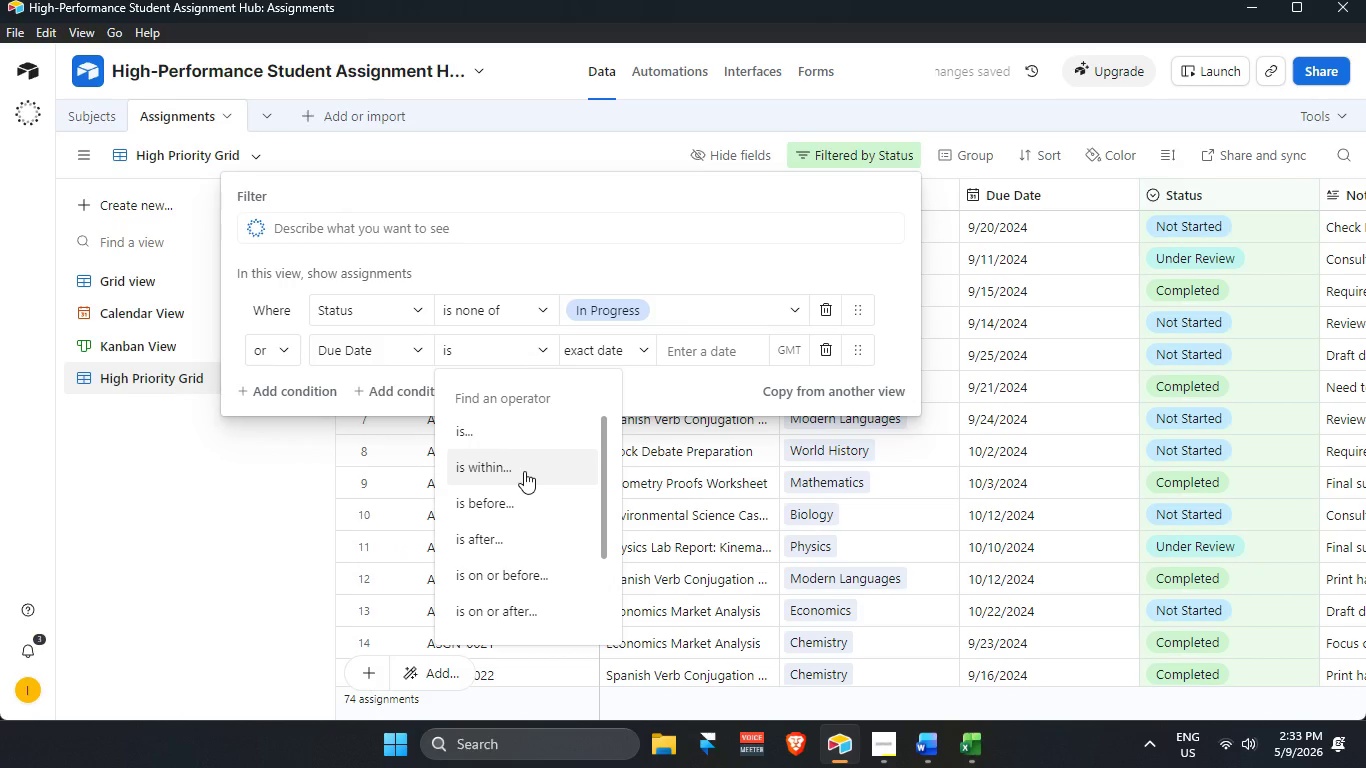 
left_click([524, 471])
 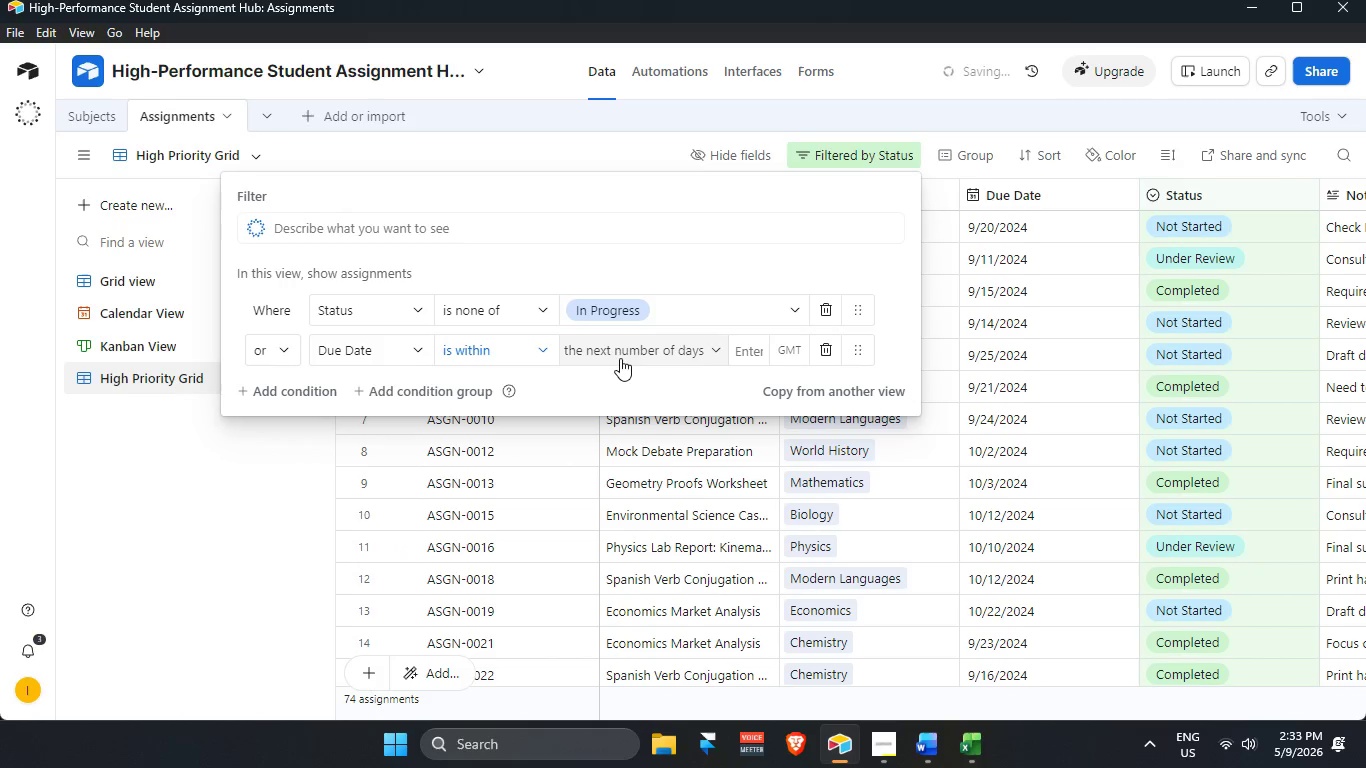 
left_click([623, 355])
 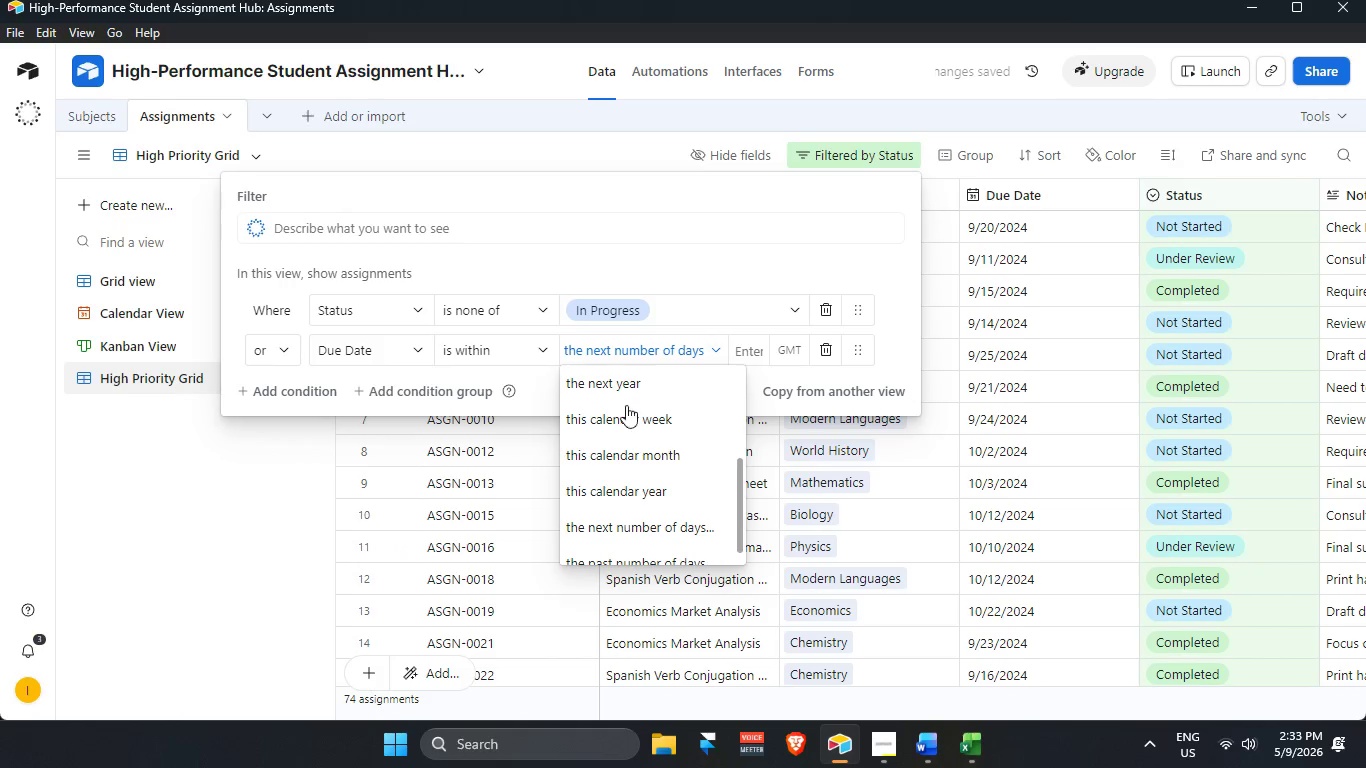 
scroll: coordinate [621, 441], scroll_direction: up, amount: 6.0
 